 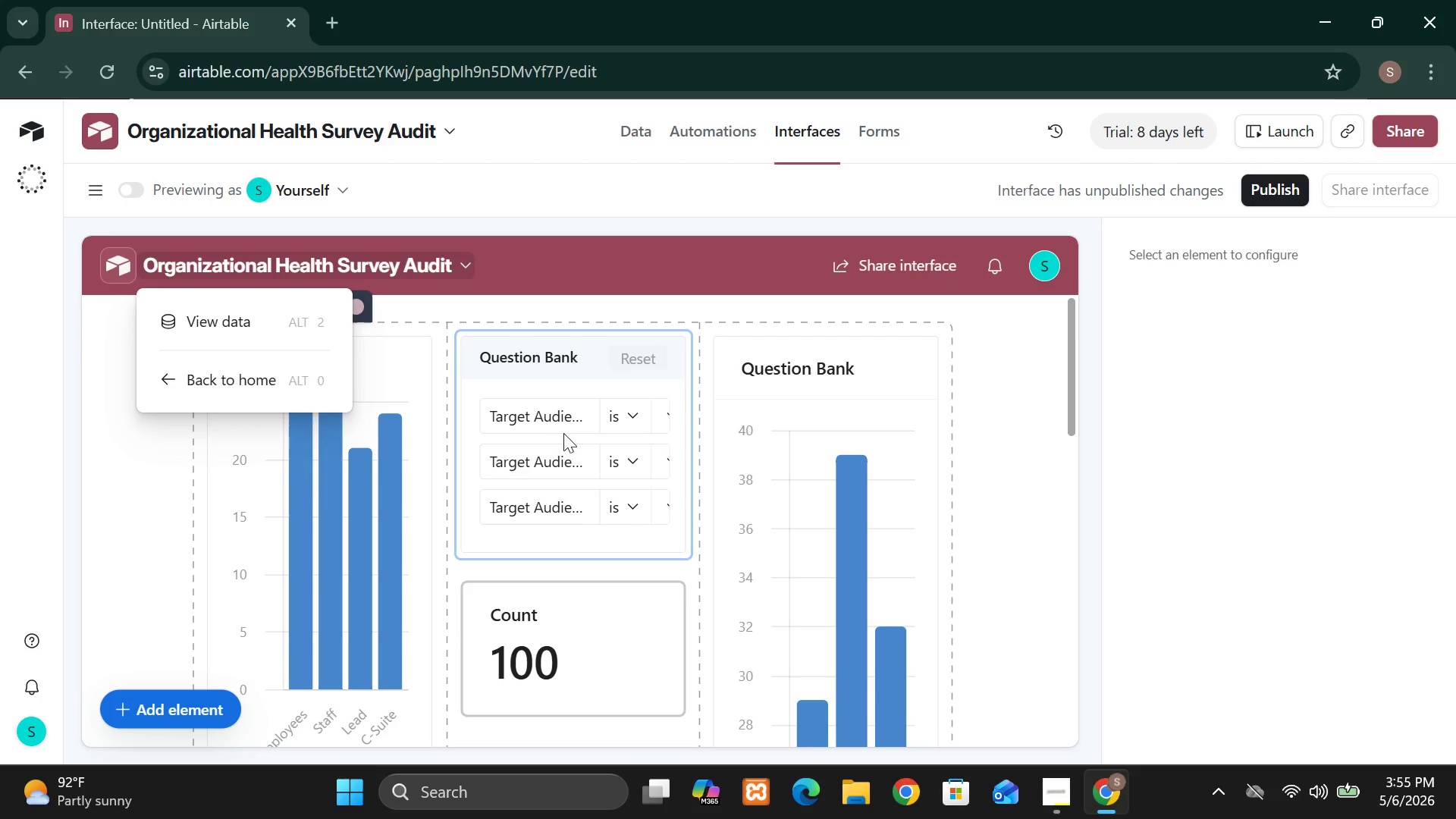 
left_click([757, 427])
 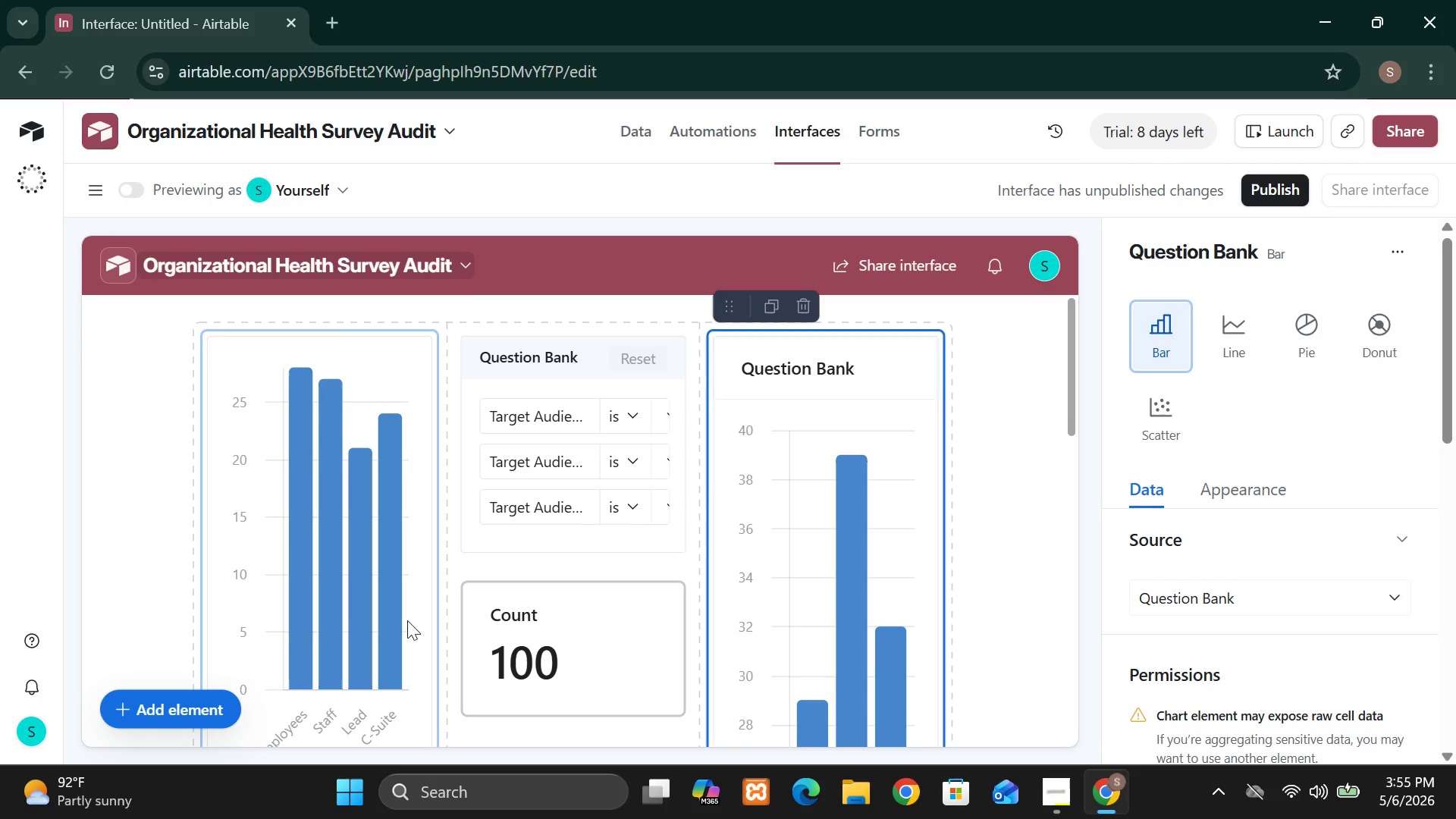 
left_click([493, 632])
 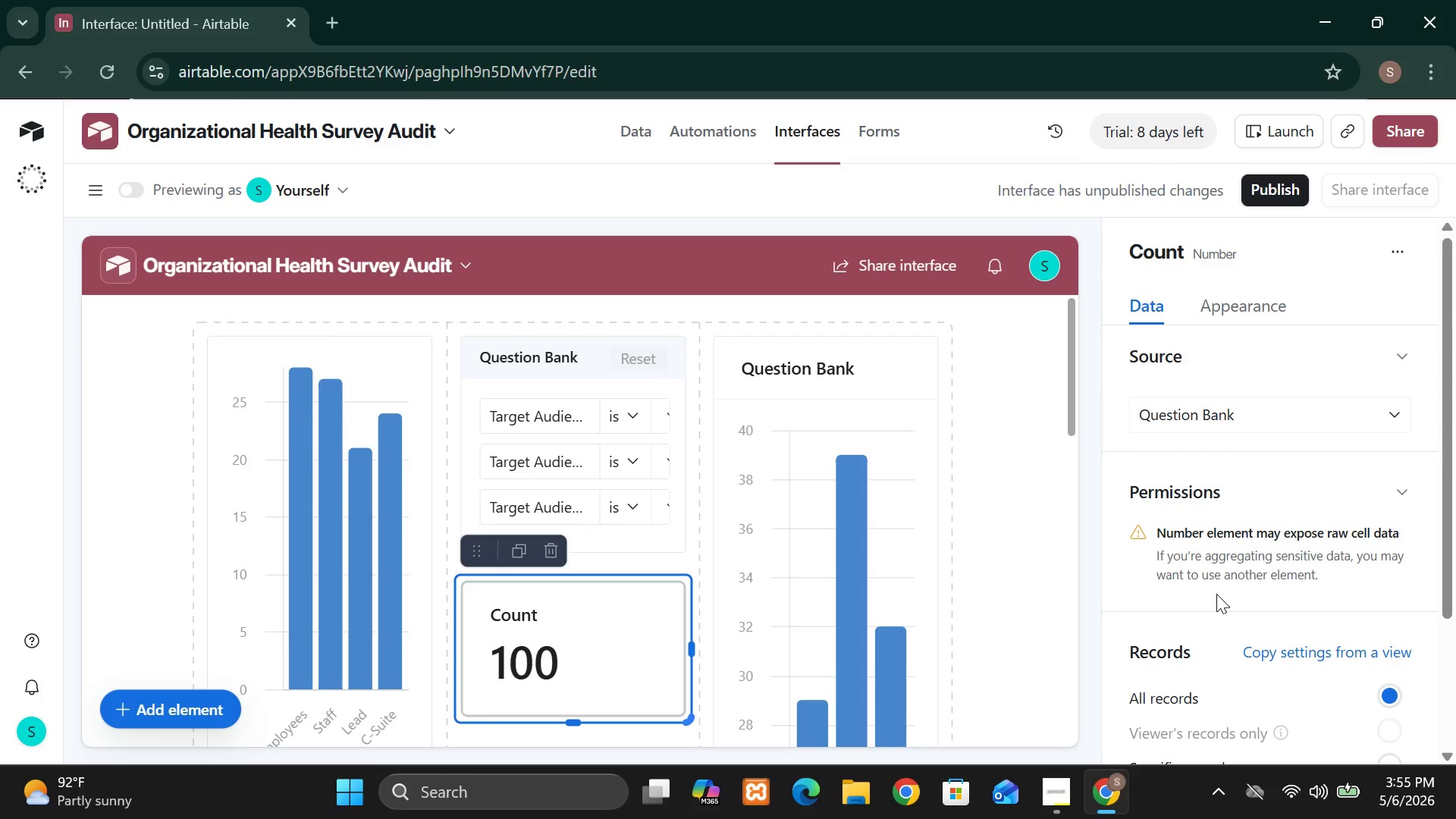 
wait(24.23)
 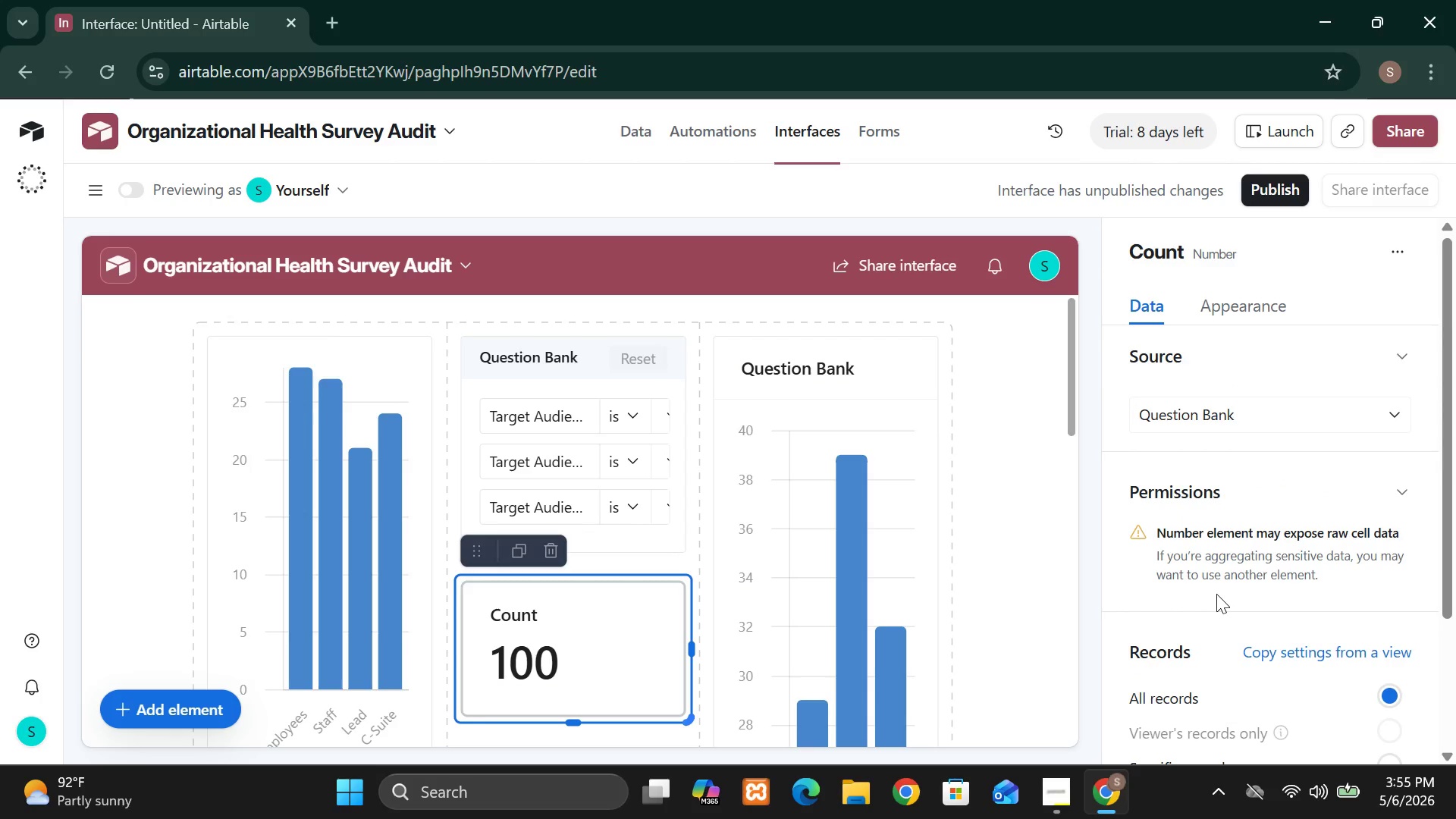 
left_click([953, 526])
 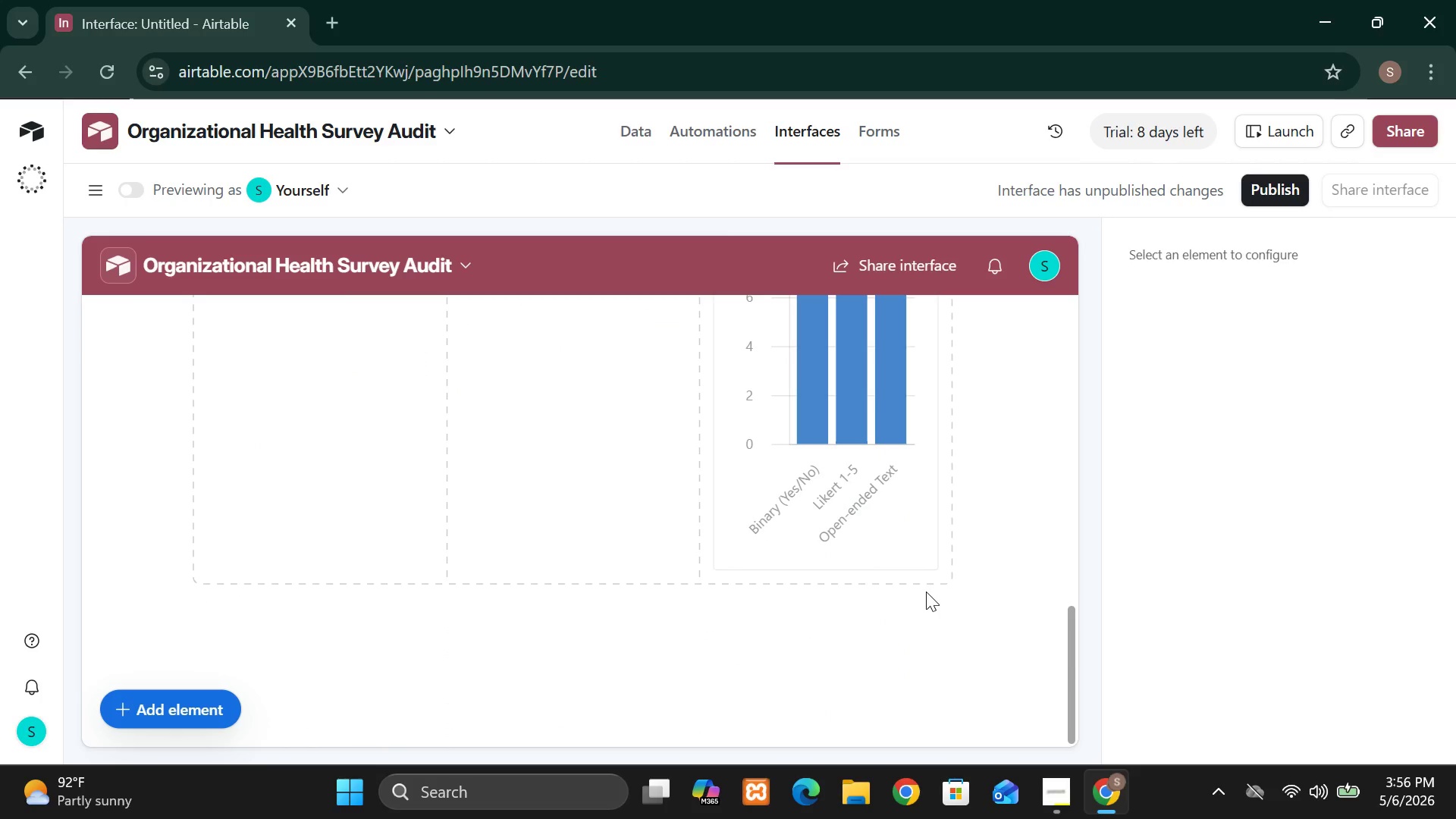 
wait(12.0)
 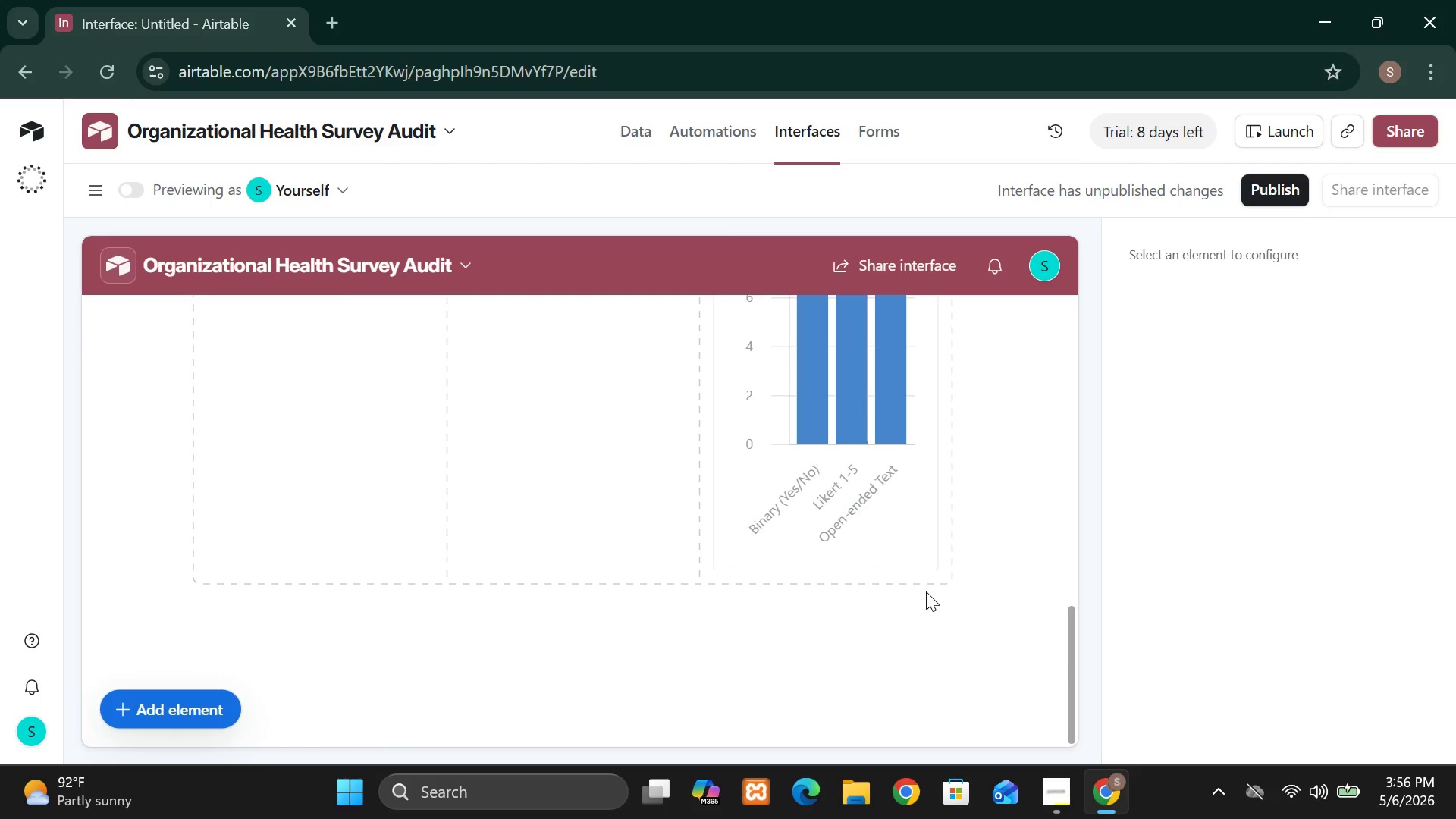 
left_click([846, 541])
 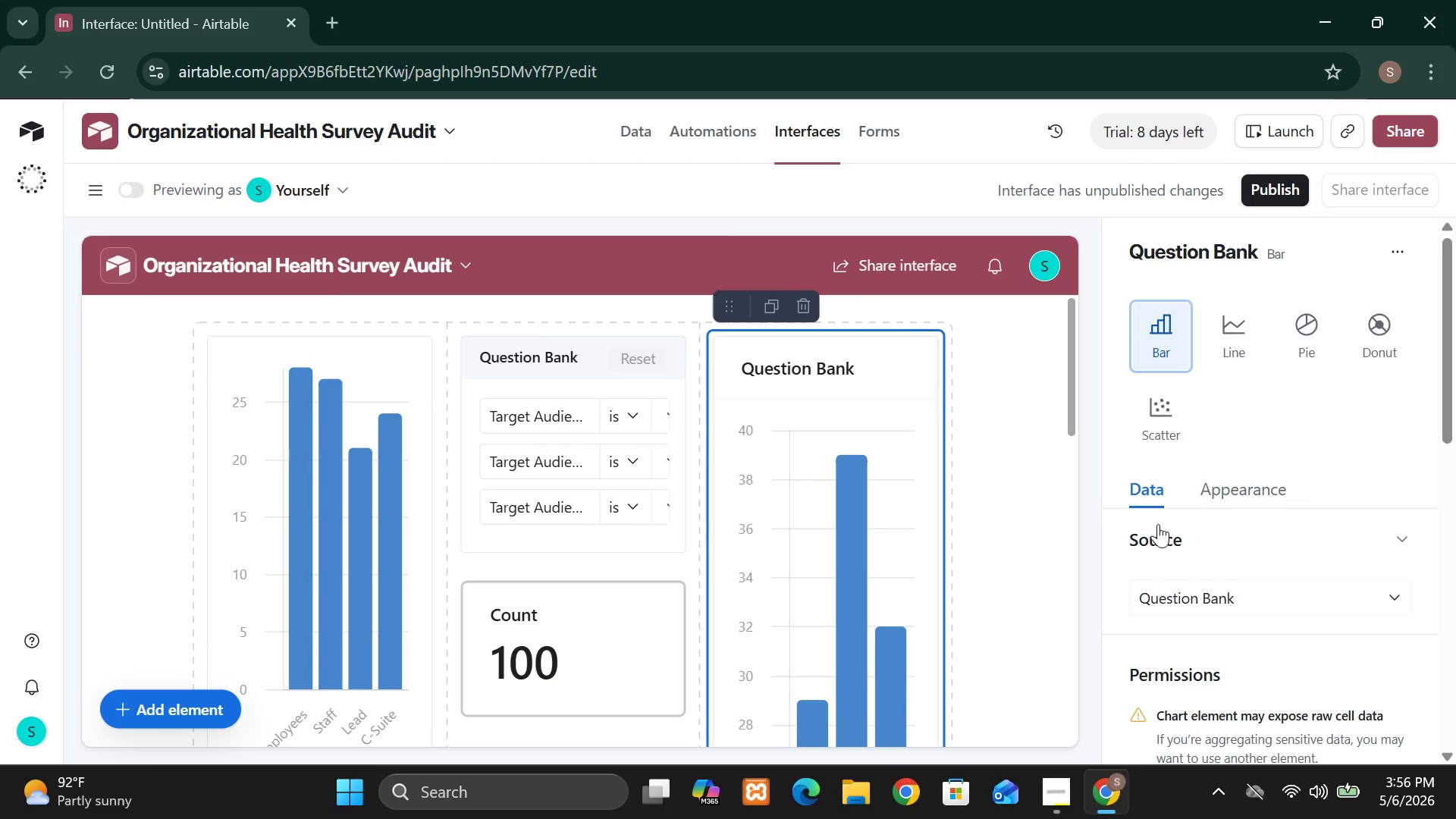 
mouse_move([1247, 625])
 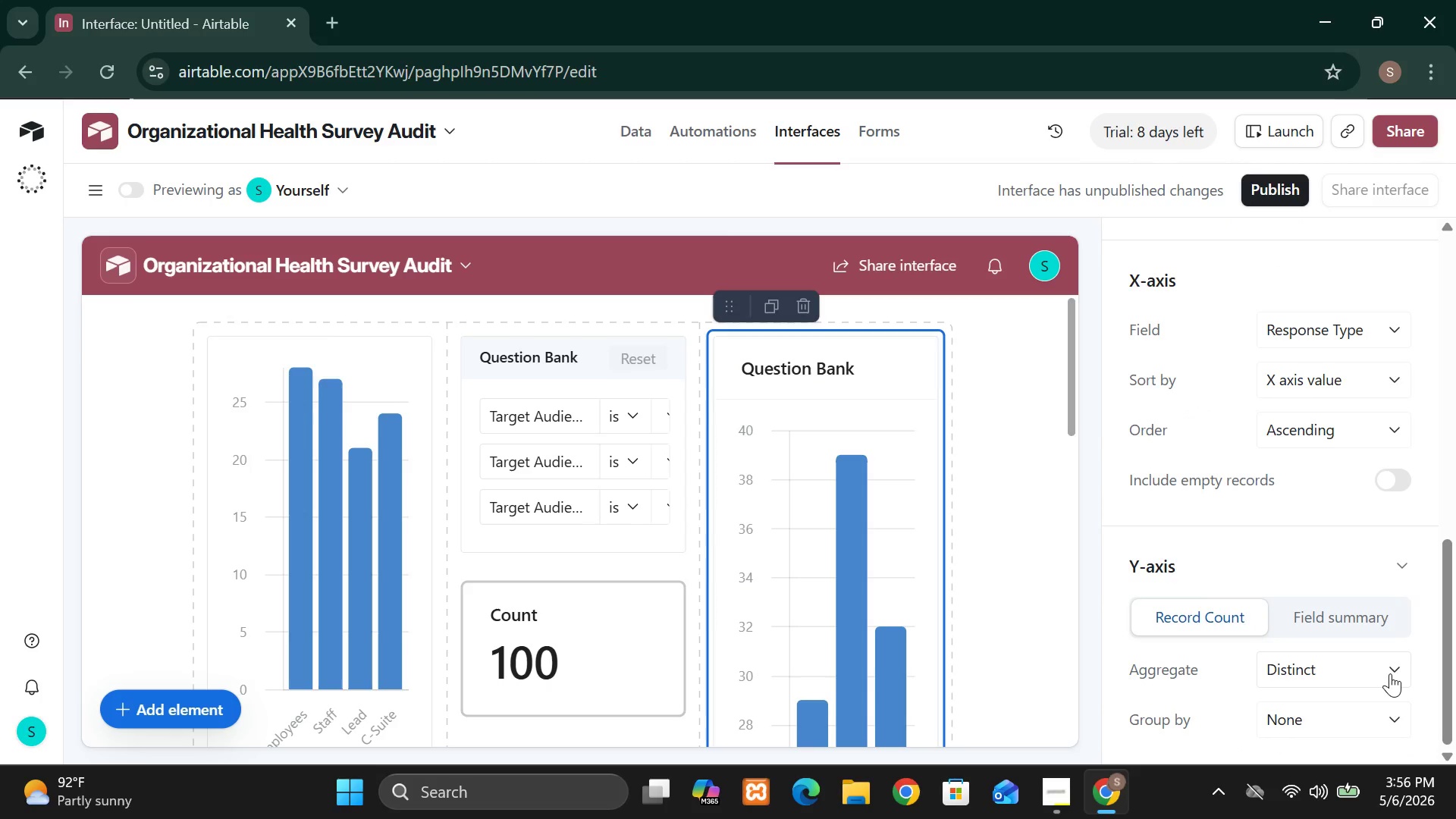 
left_click([1395, 673])
 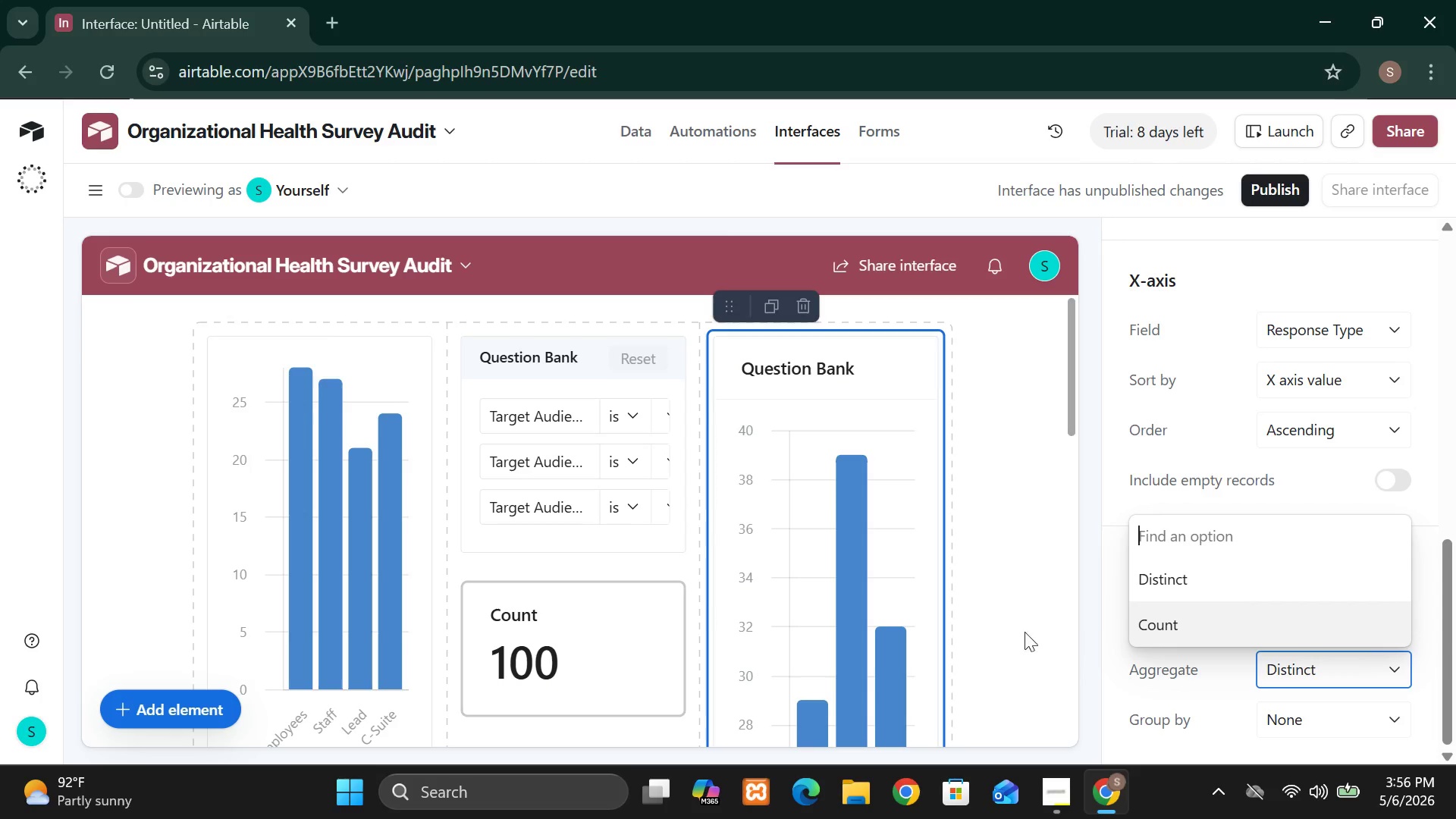 
left_click([645, 633])
 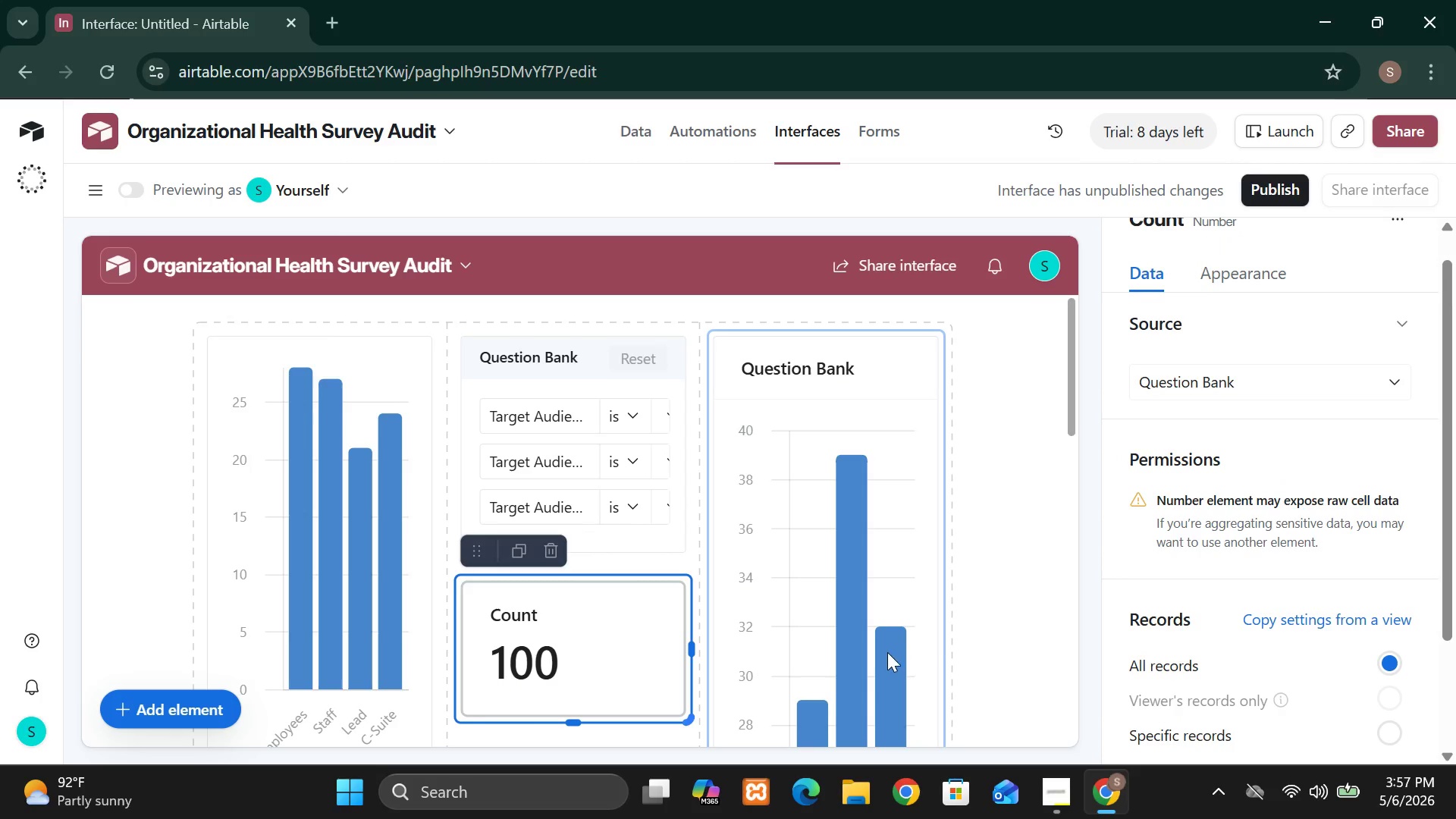 
wait(40.34)
 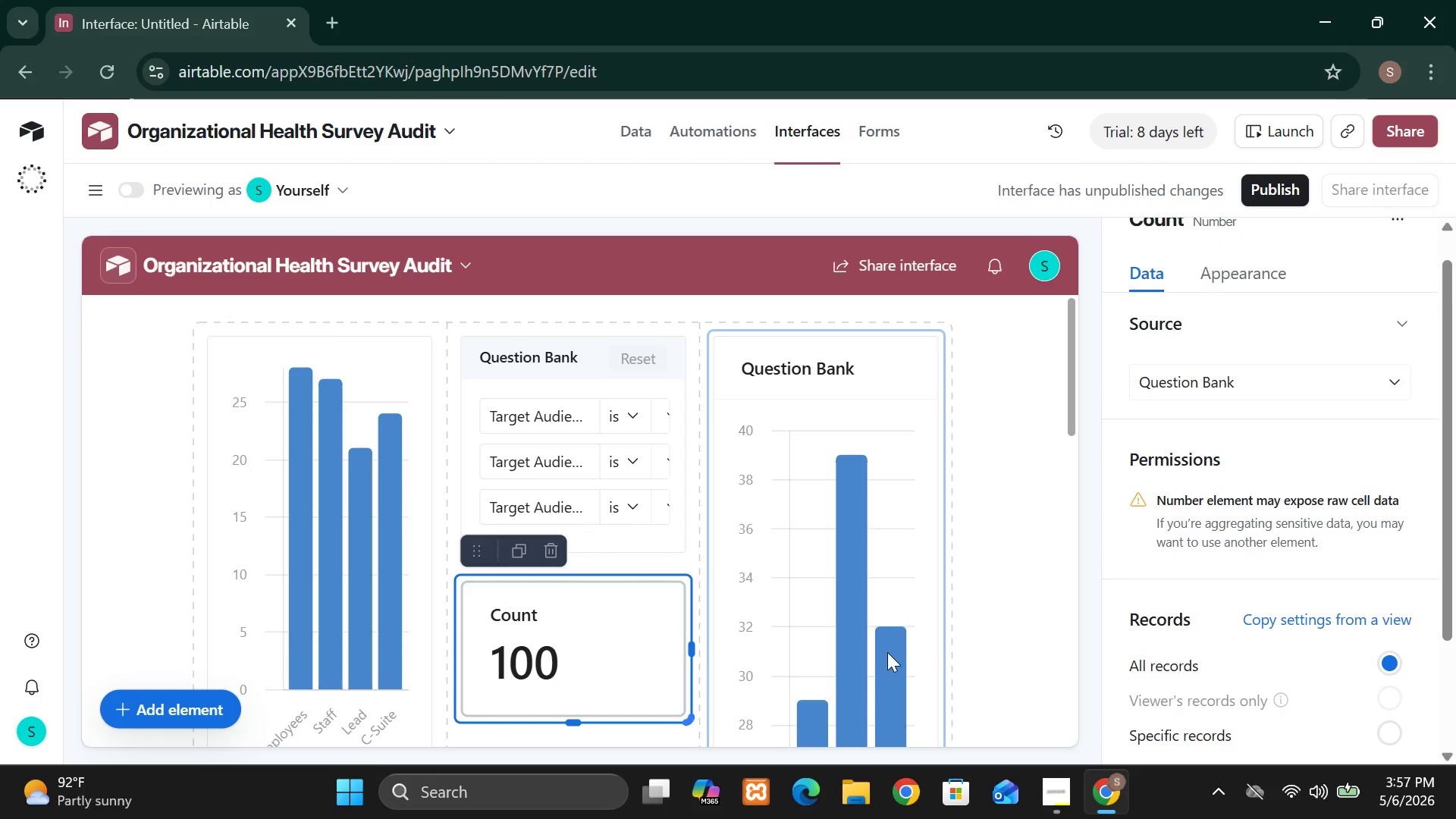 
left_click([1393, 261])
 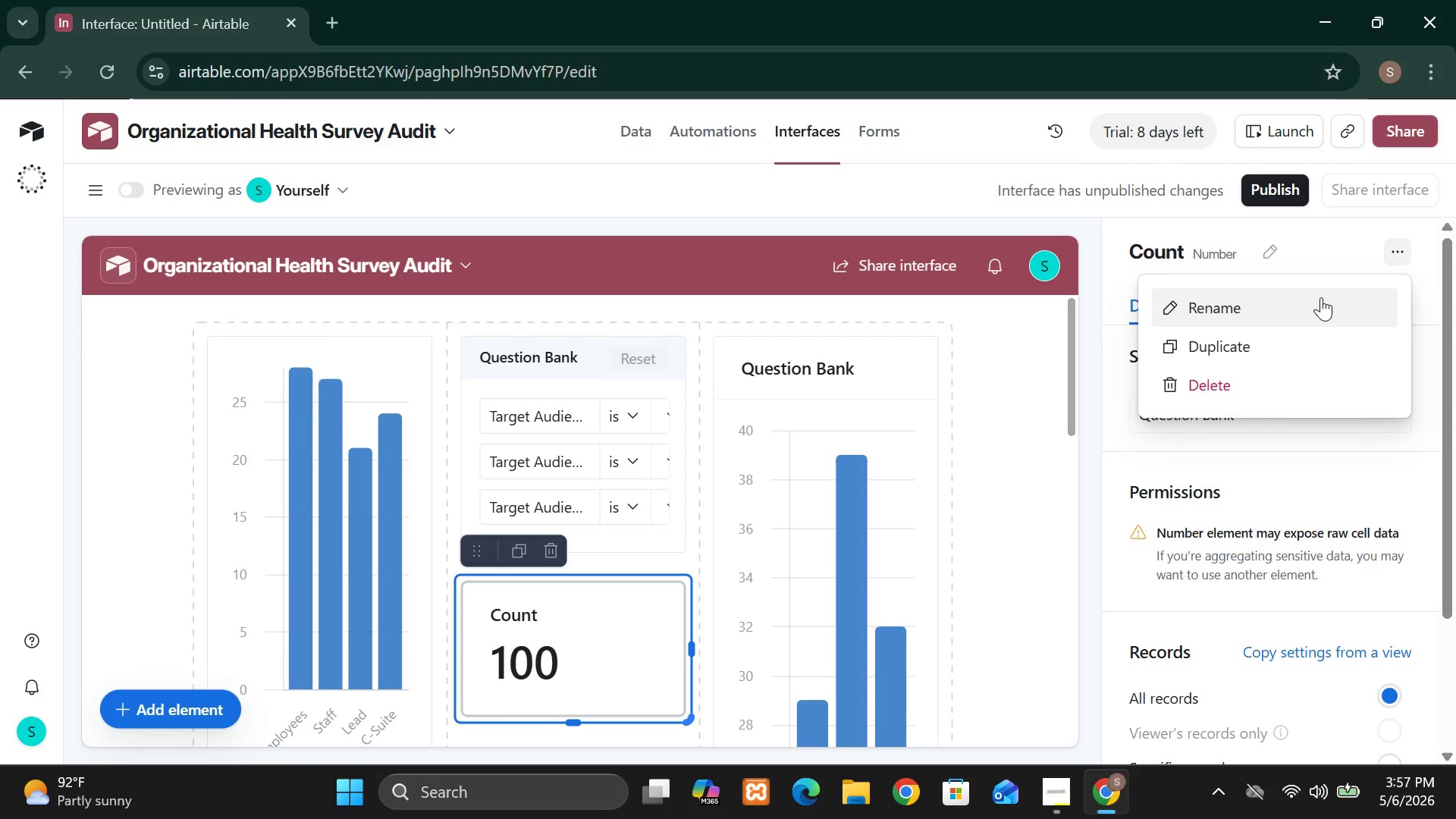 
wait(14.66)
 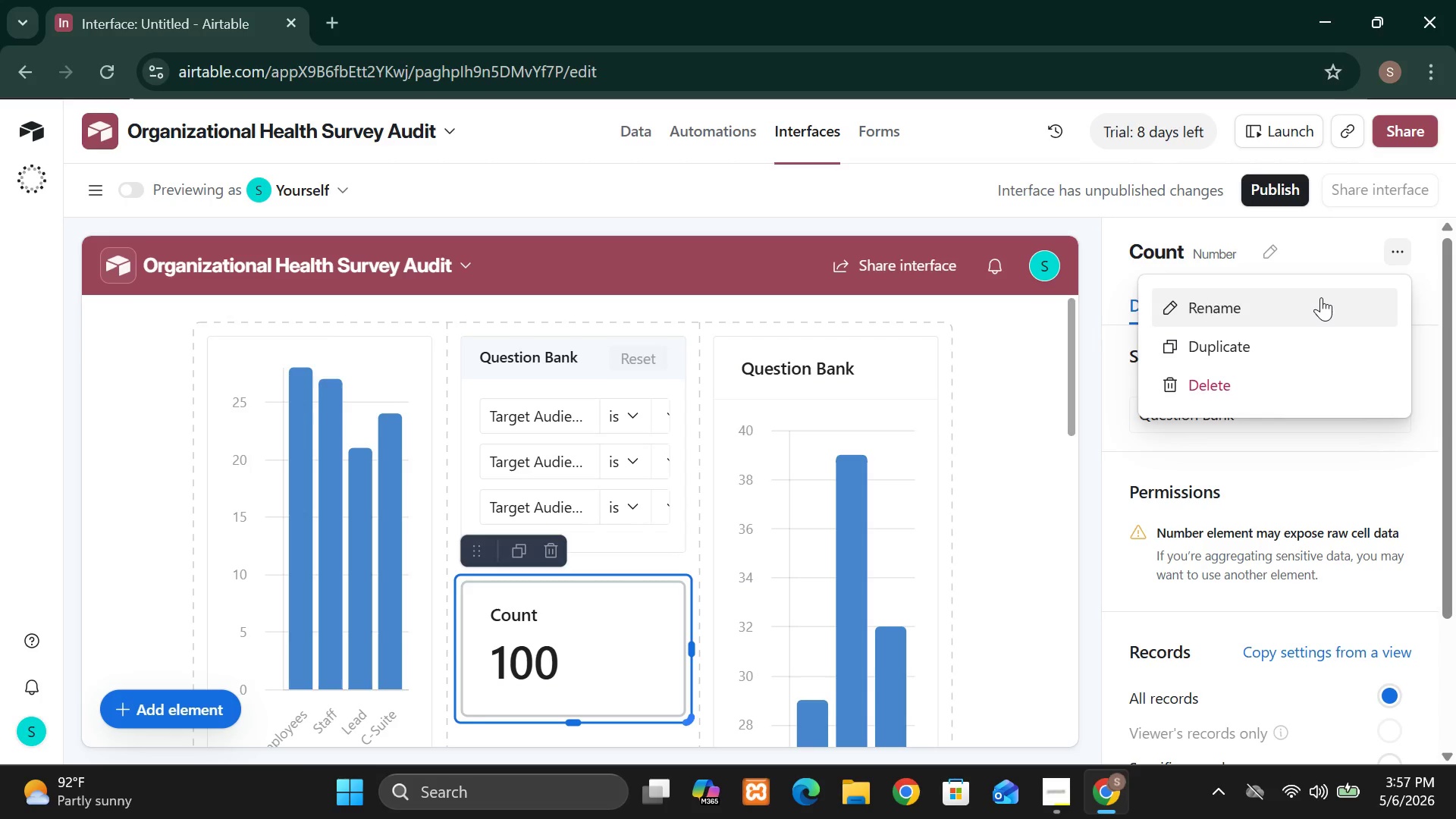 
left_click([1321, 297])
 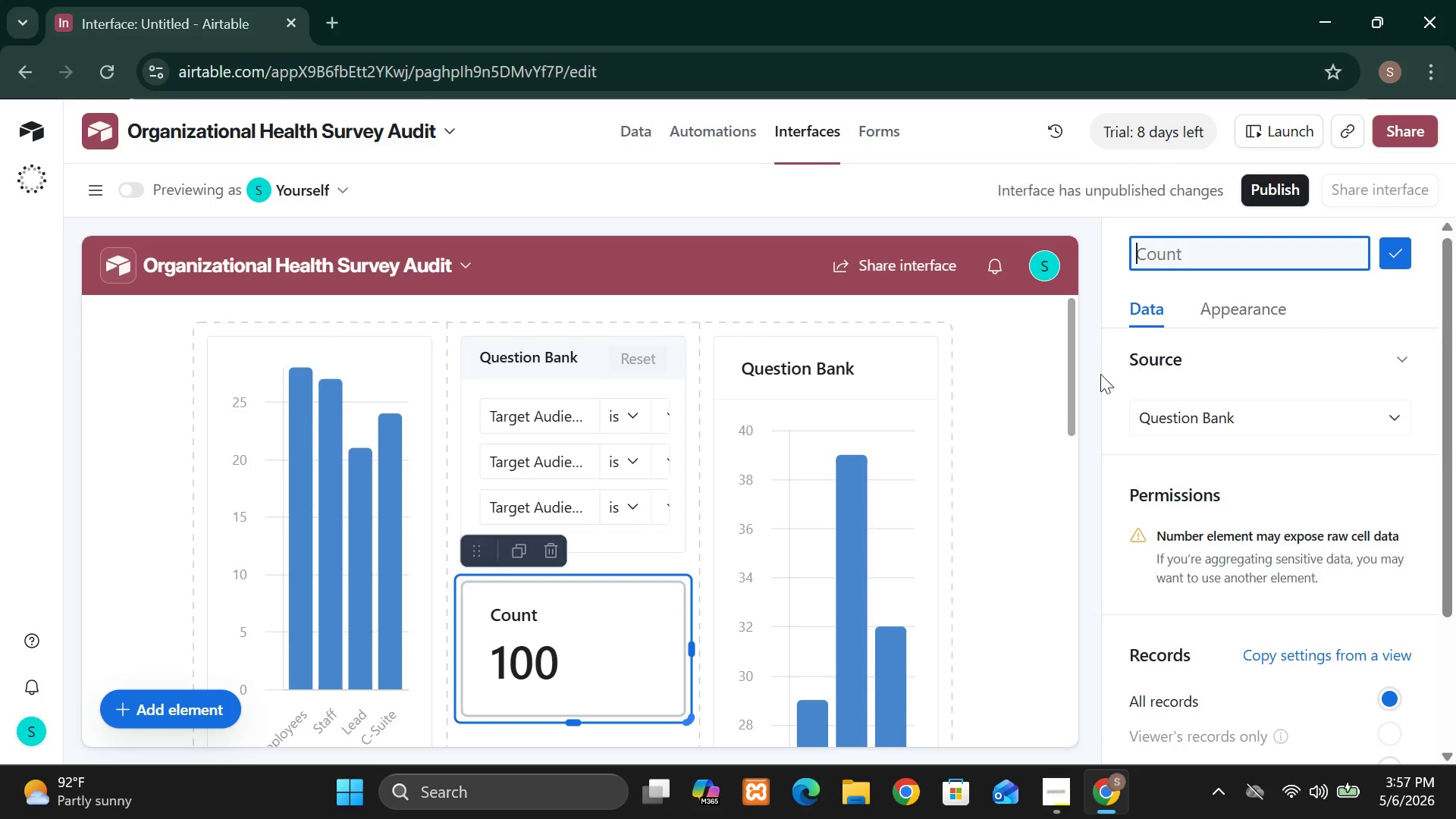 
wait(5.31)
 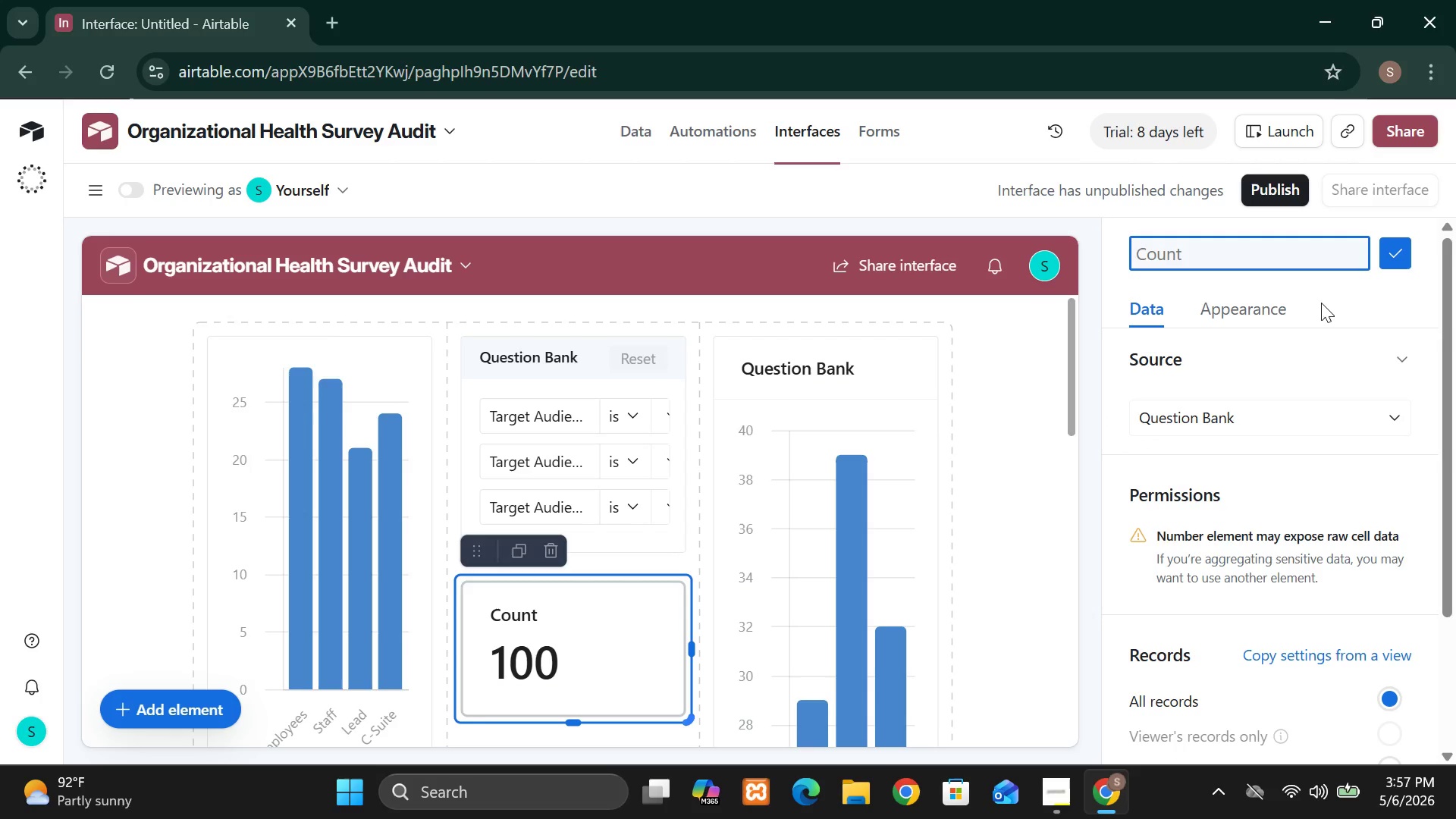 
left_click([589, 640])
 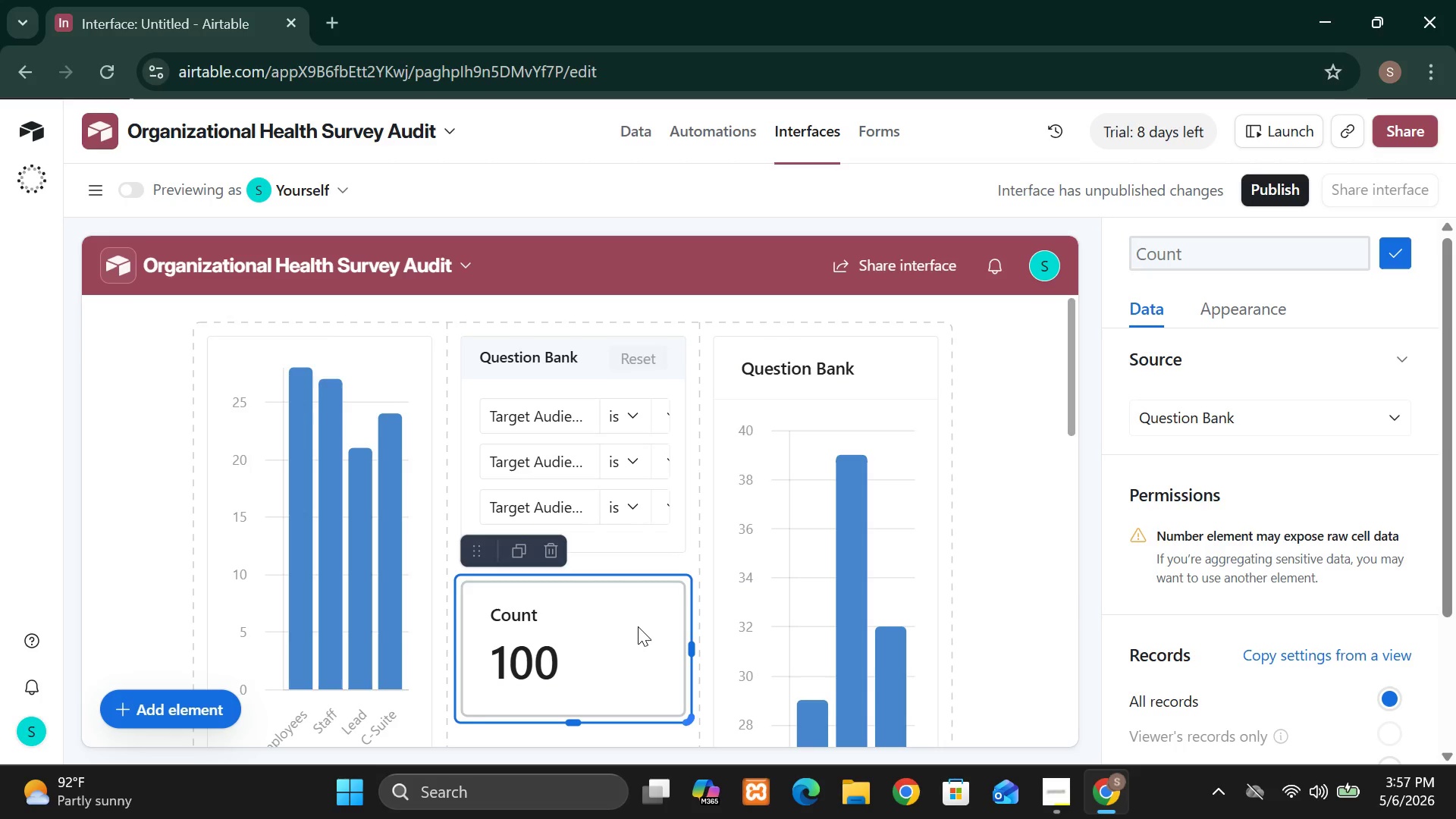 
wait(5.77)
 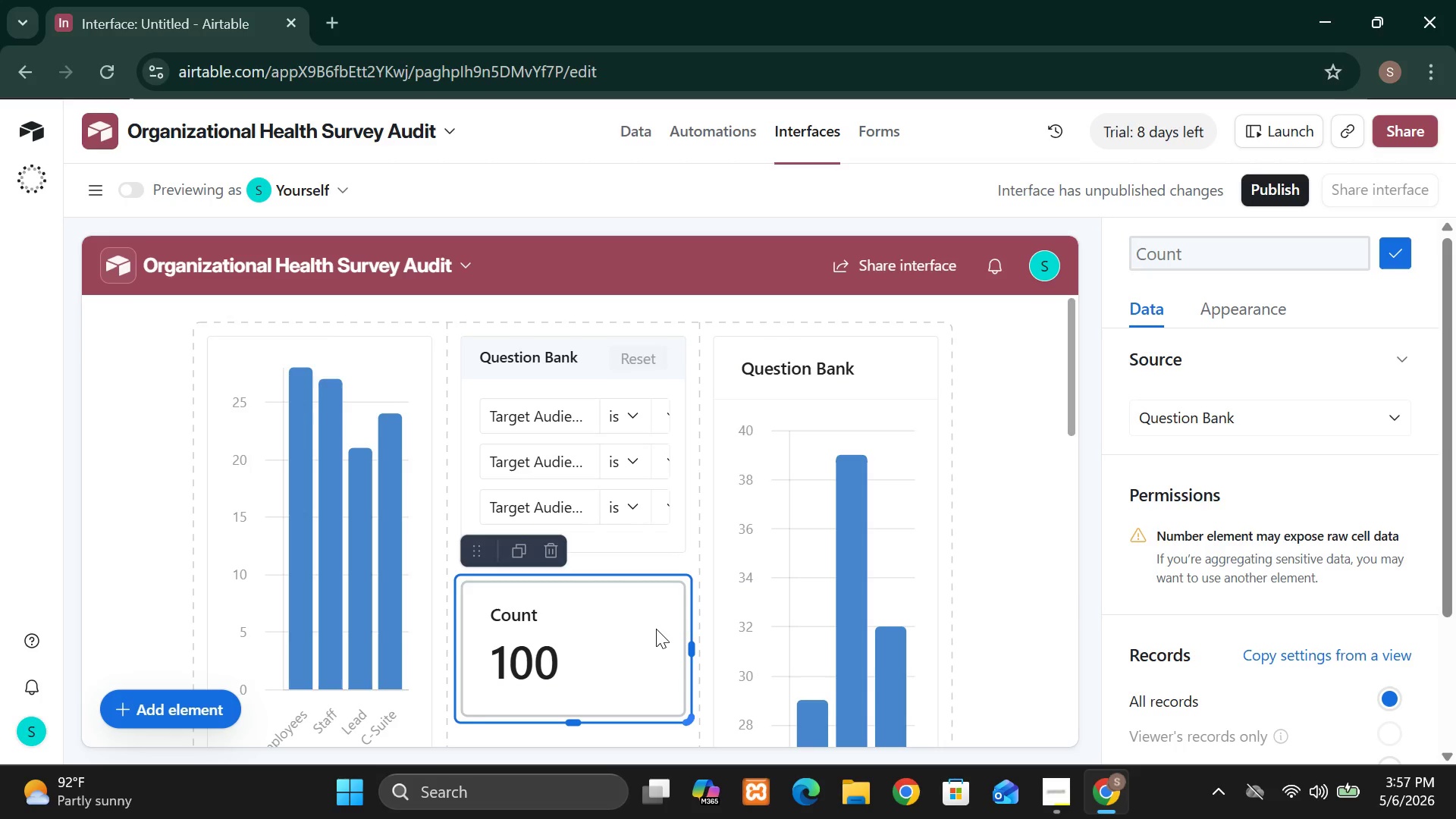 
left_click([657, 615])
 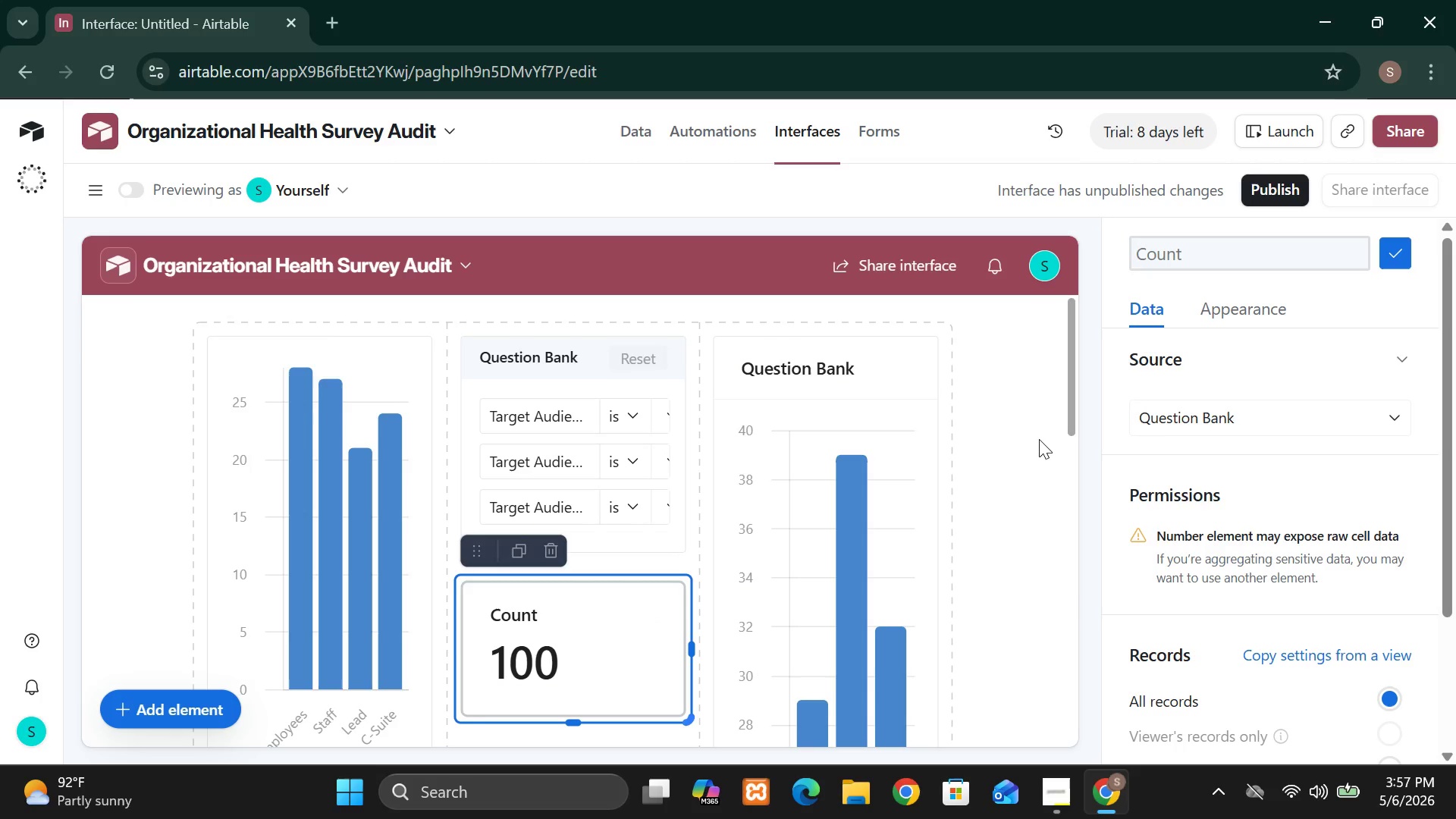 
left_click([1016, 439])
 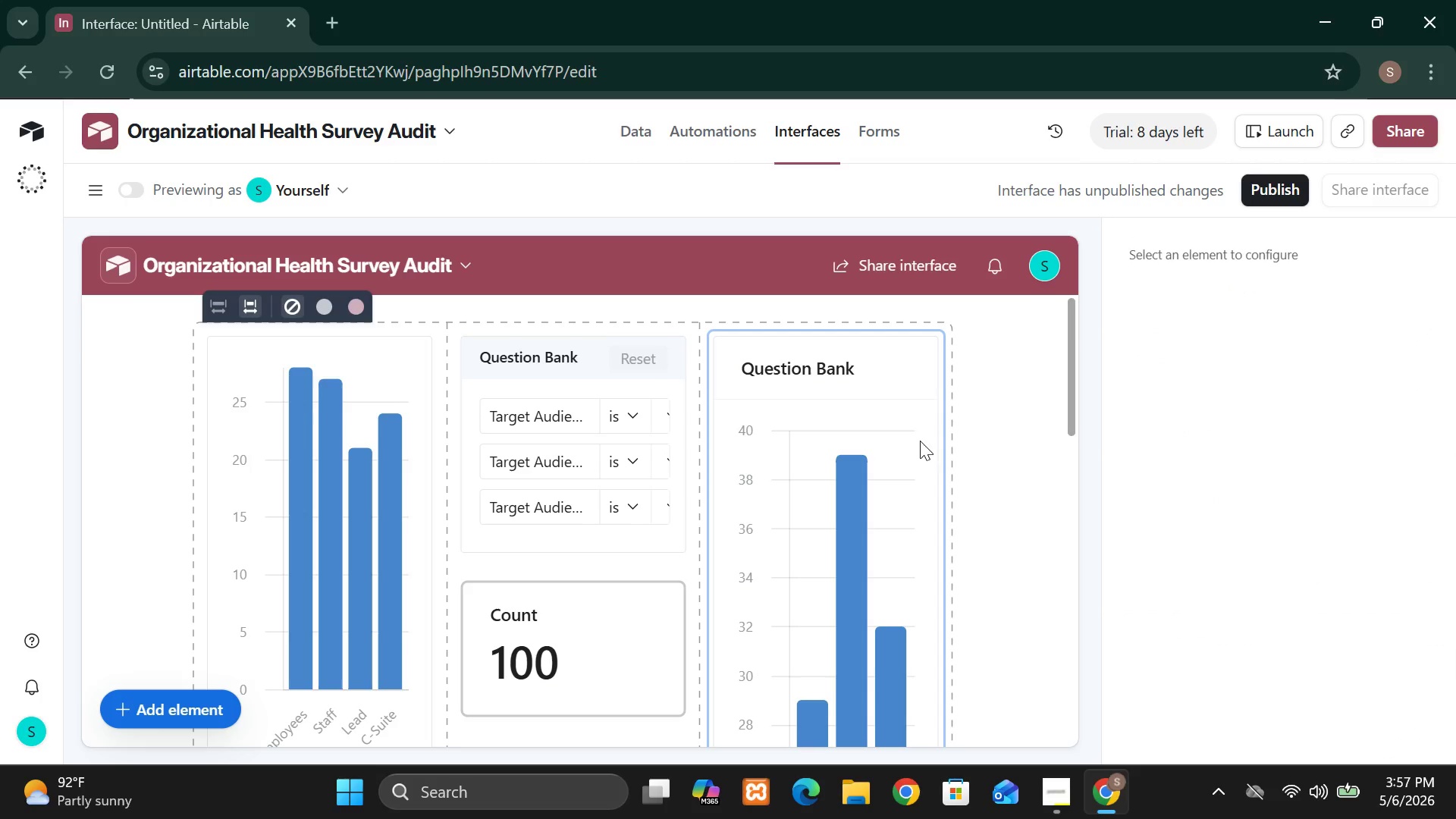 
left_click([917, 441])
 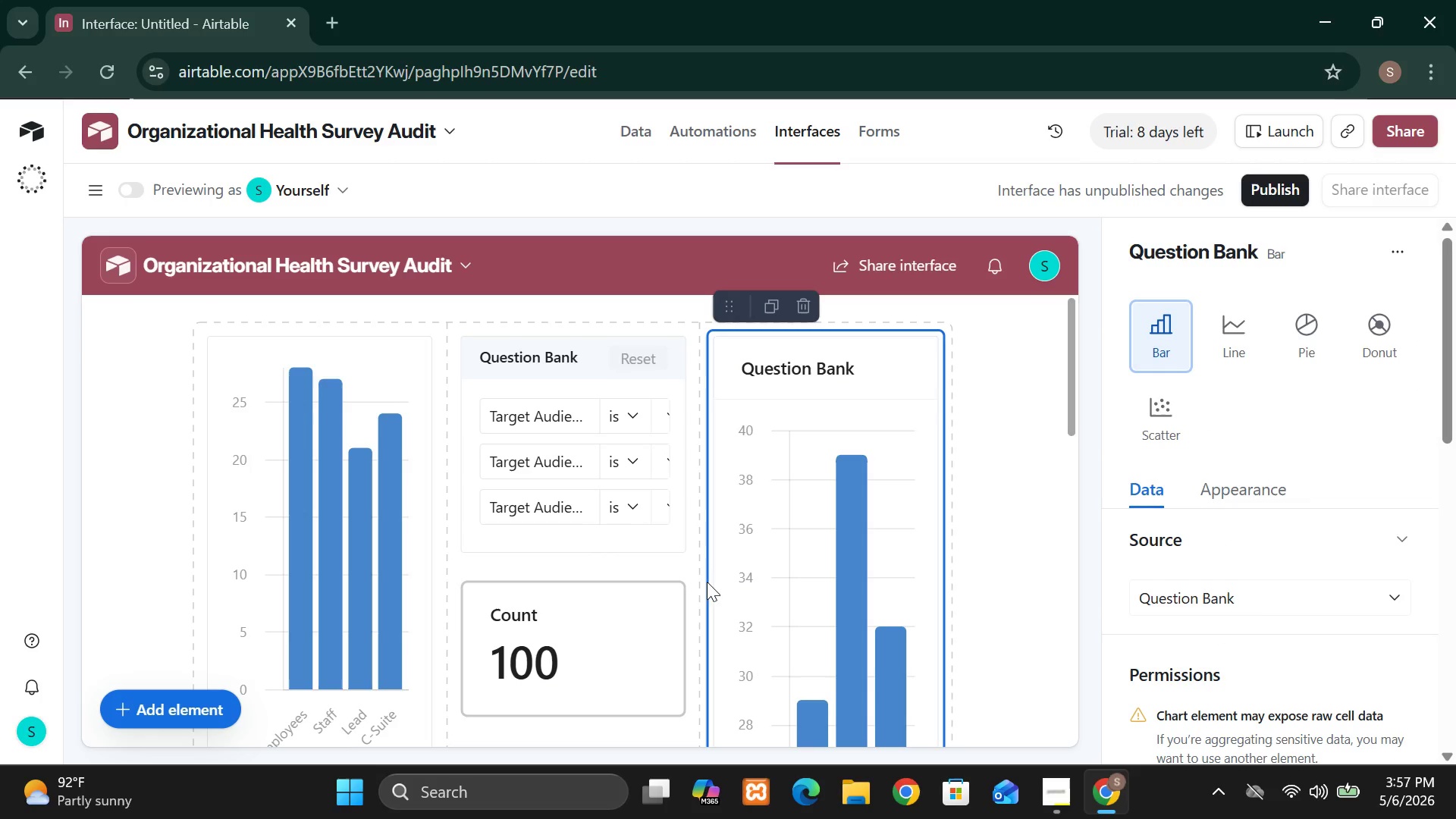 
left_click([635, 640])
 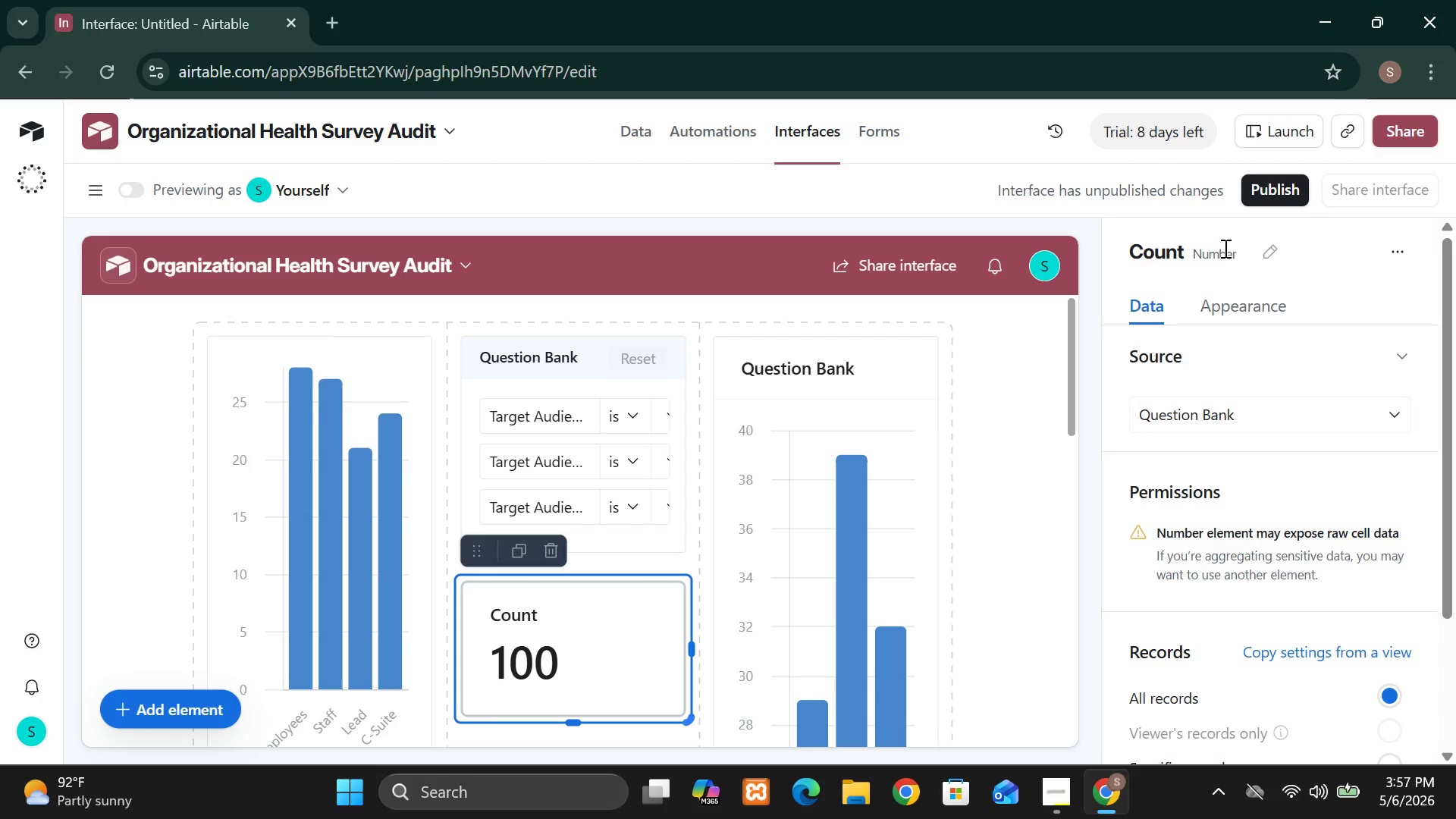 
wait(16.44)
 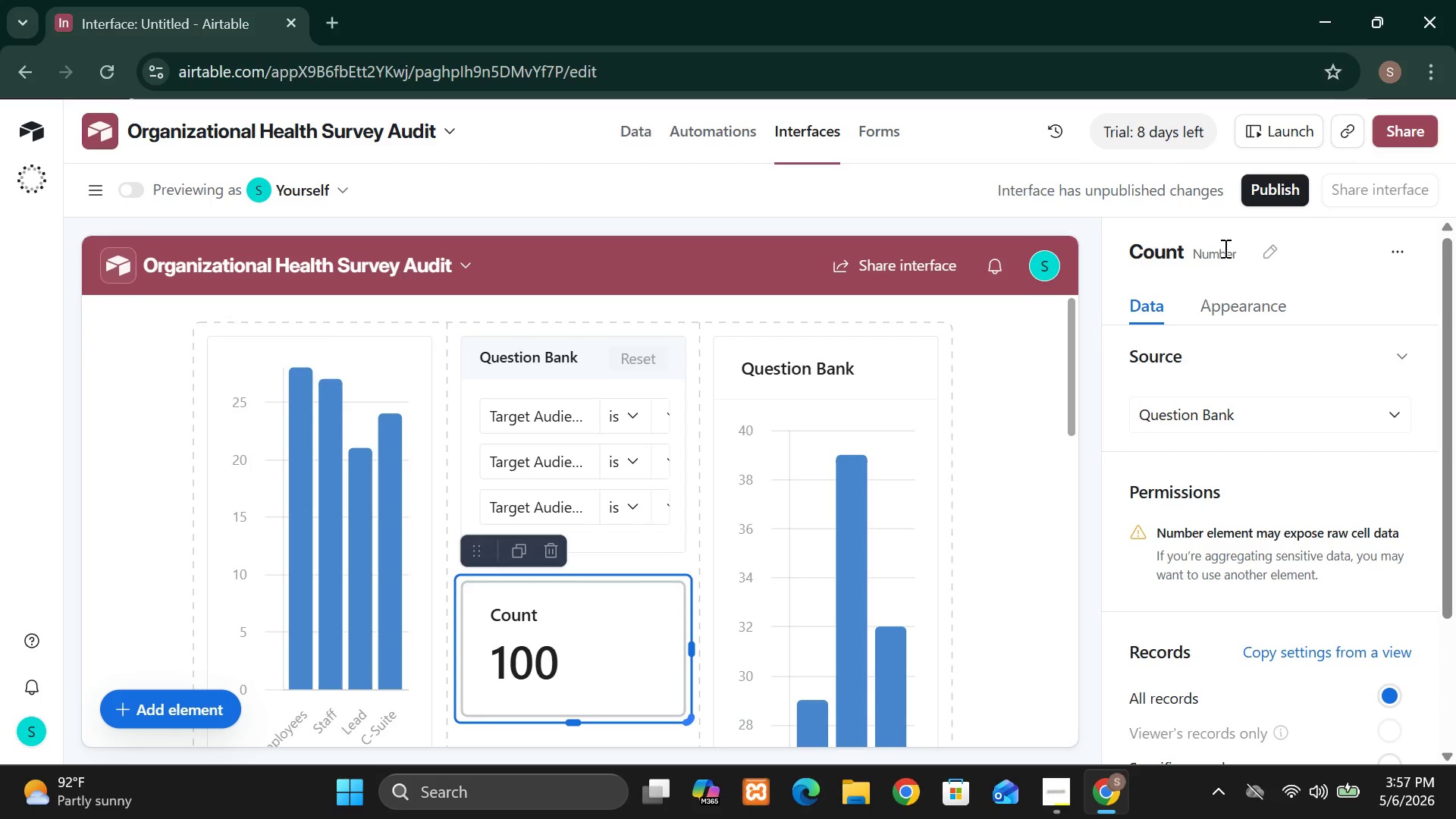 
left_click([599, 676])
 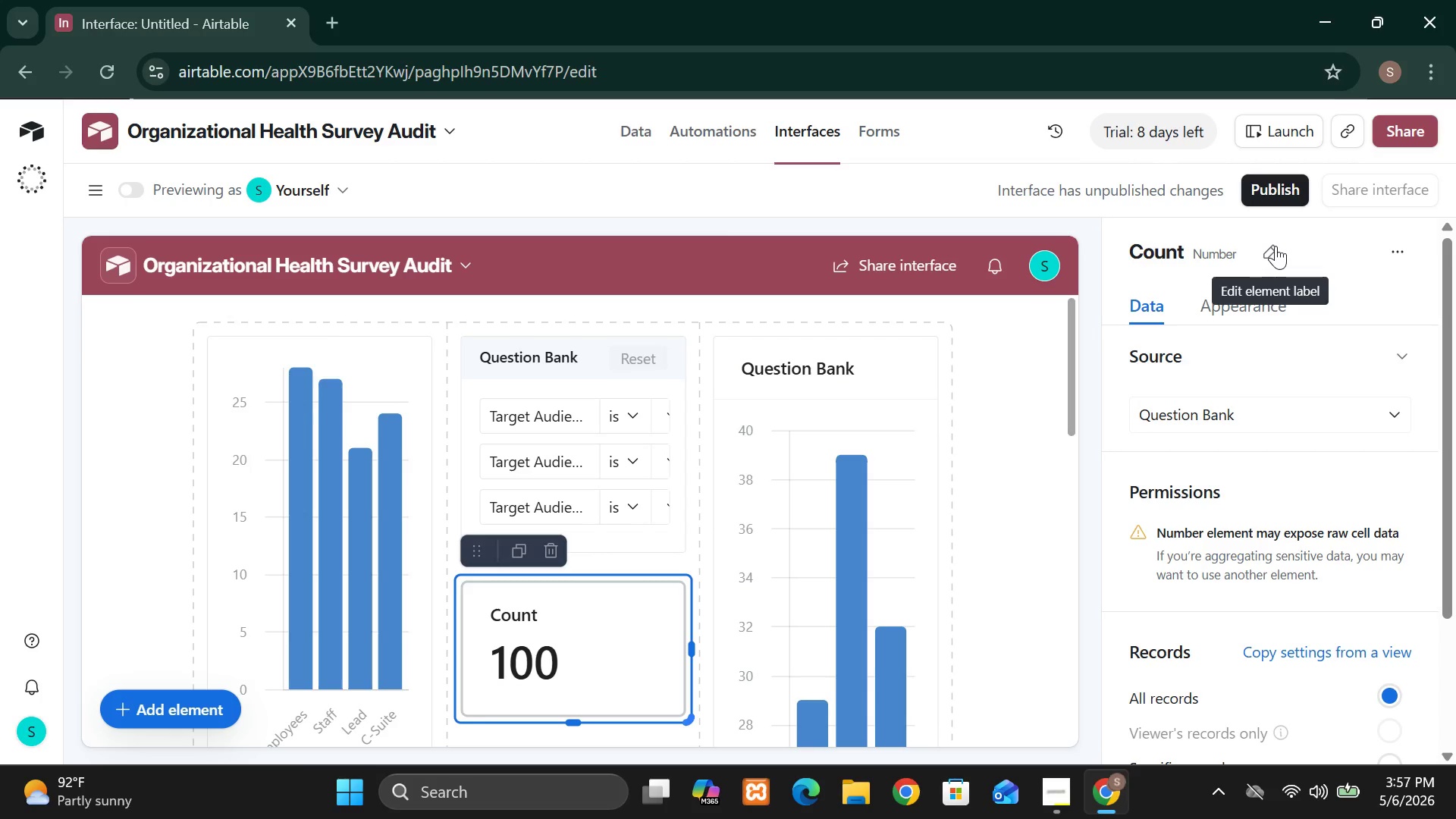 
wait(5.89)
 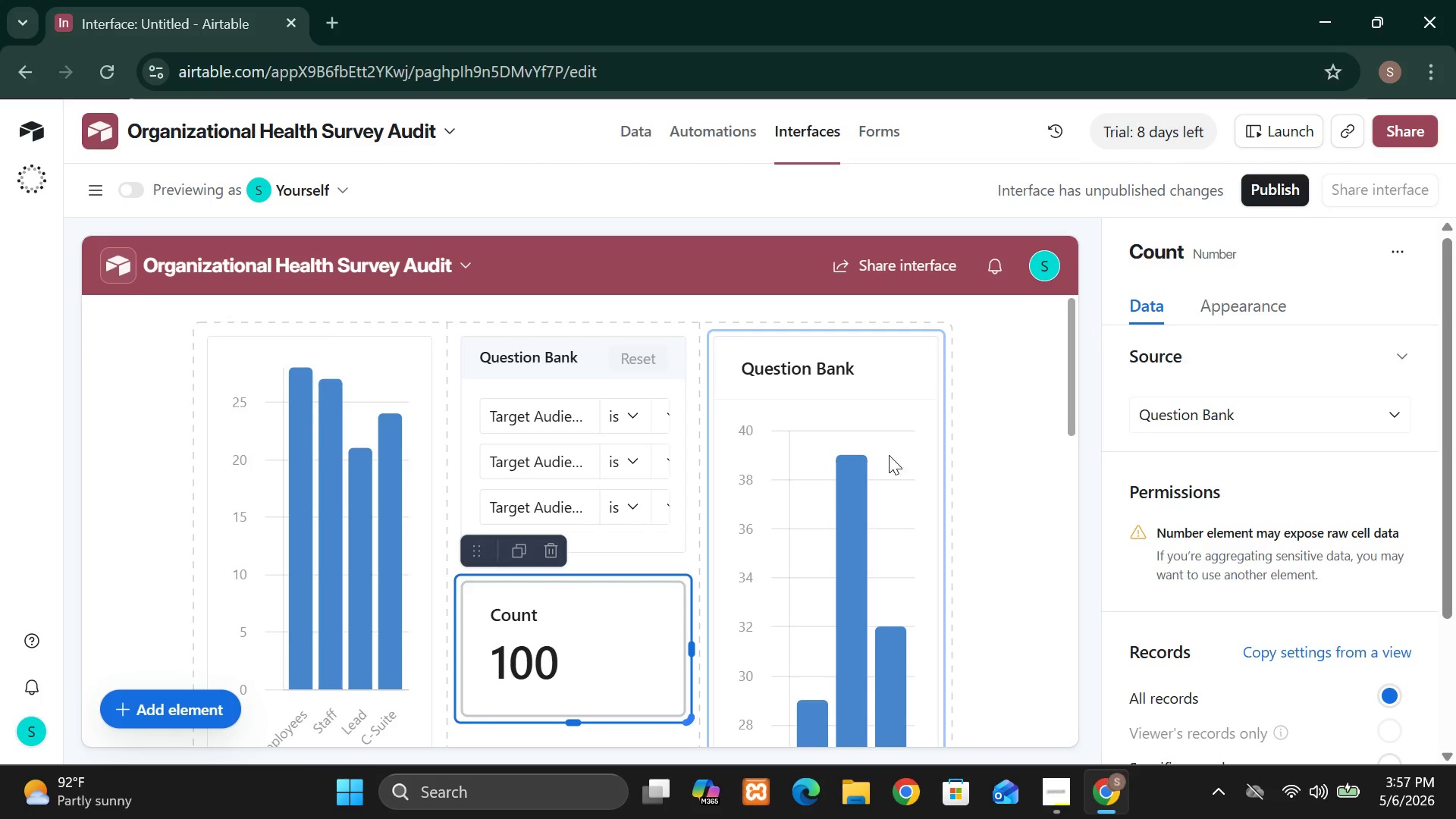 
left_click([1269, 249])
 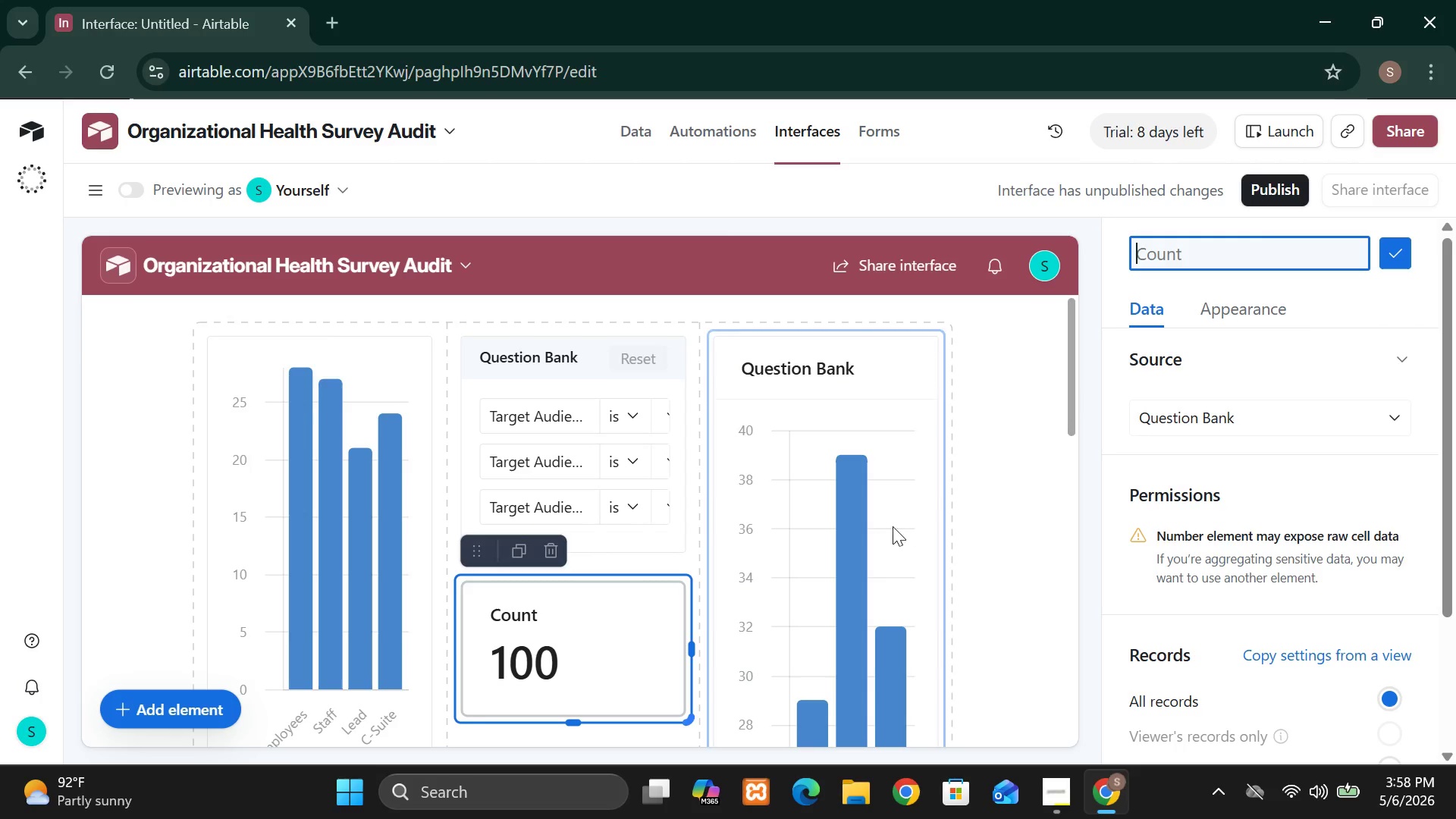 
left_click([836, 568])
 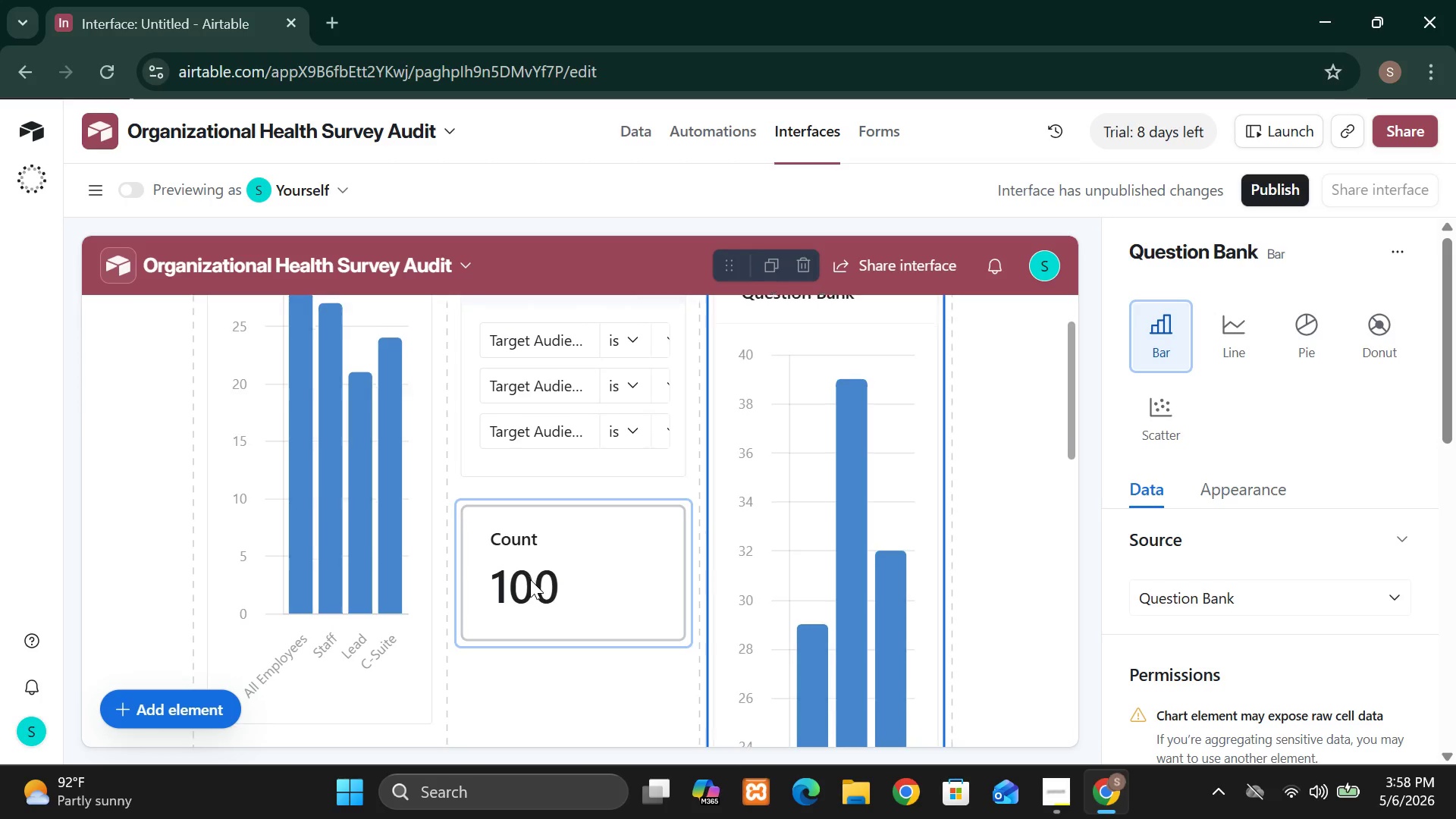 
wait(53.03)
 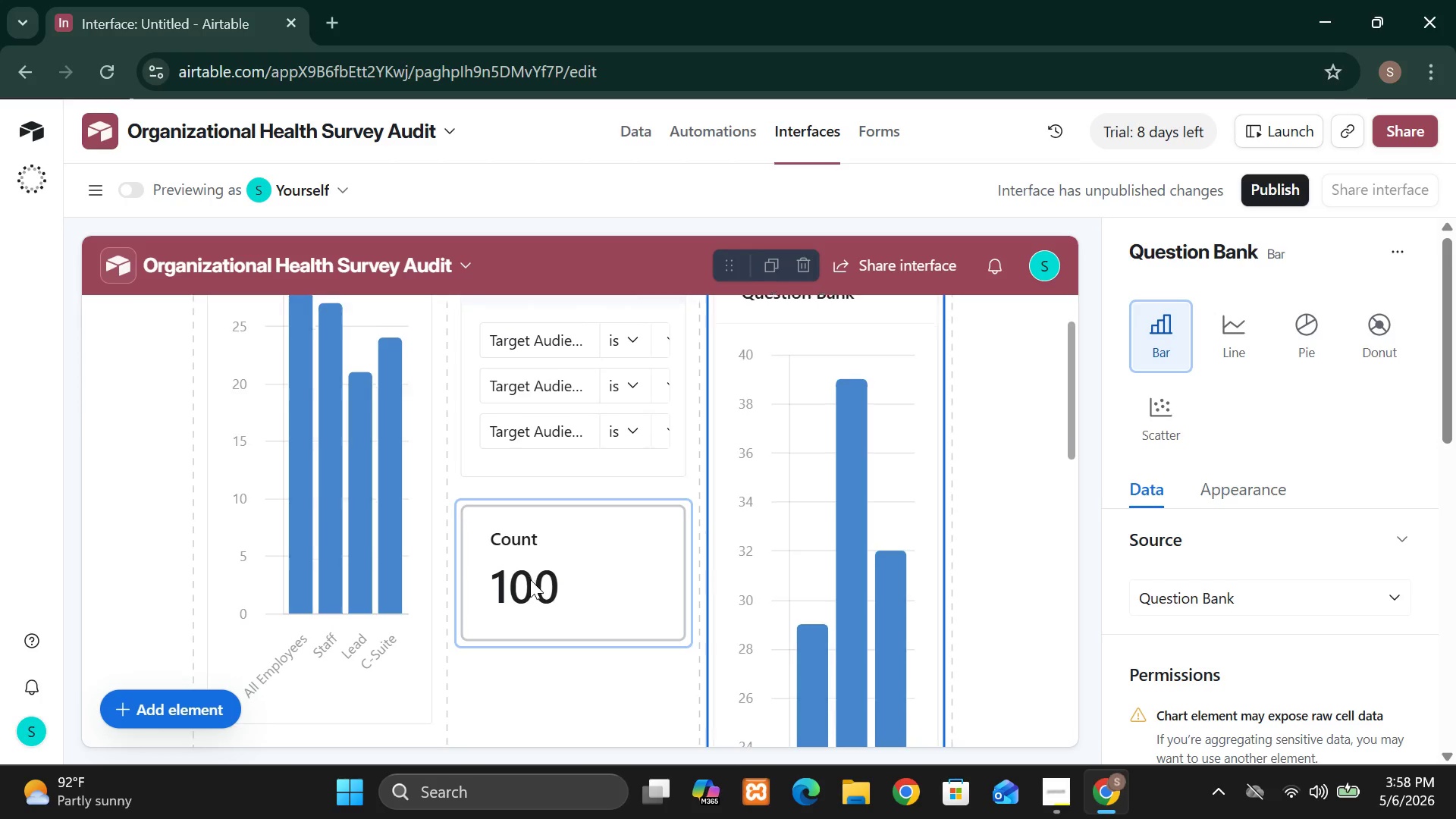 
left_click([349, 598])
 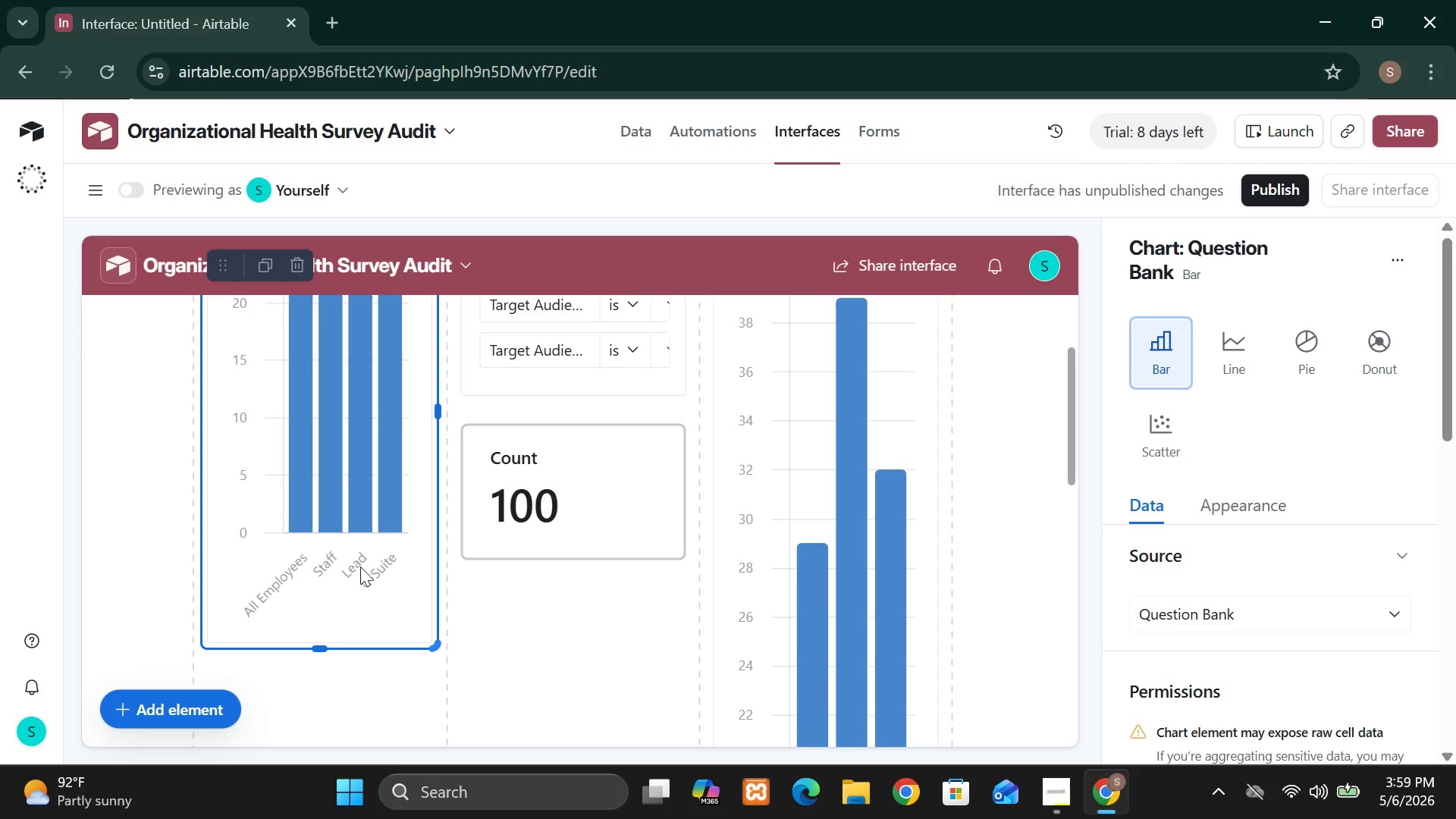 
mouse_move([560, 511])
 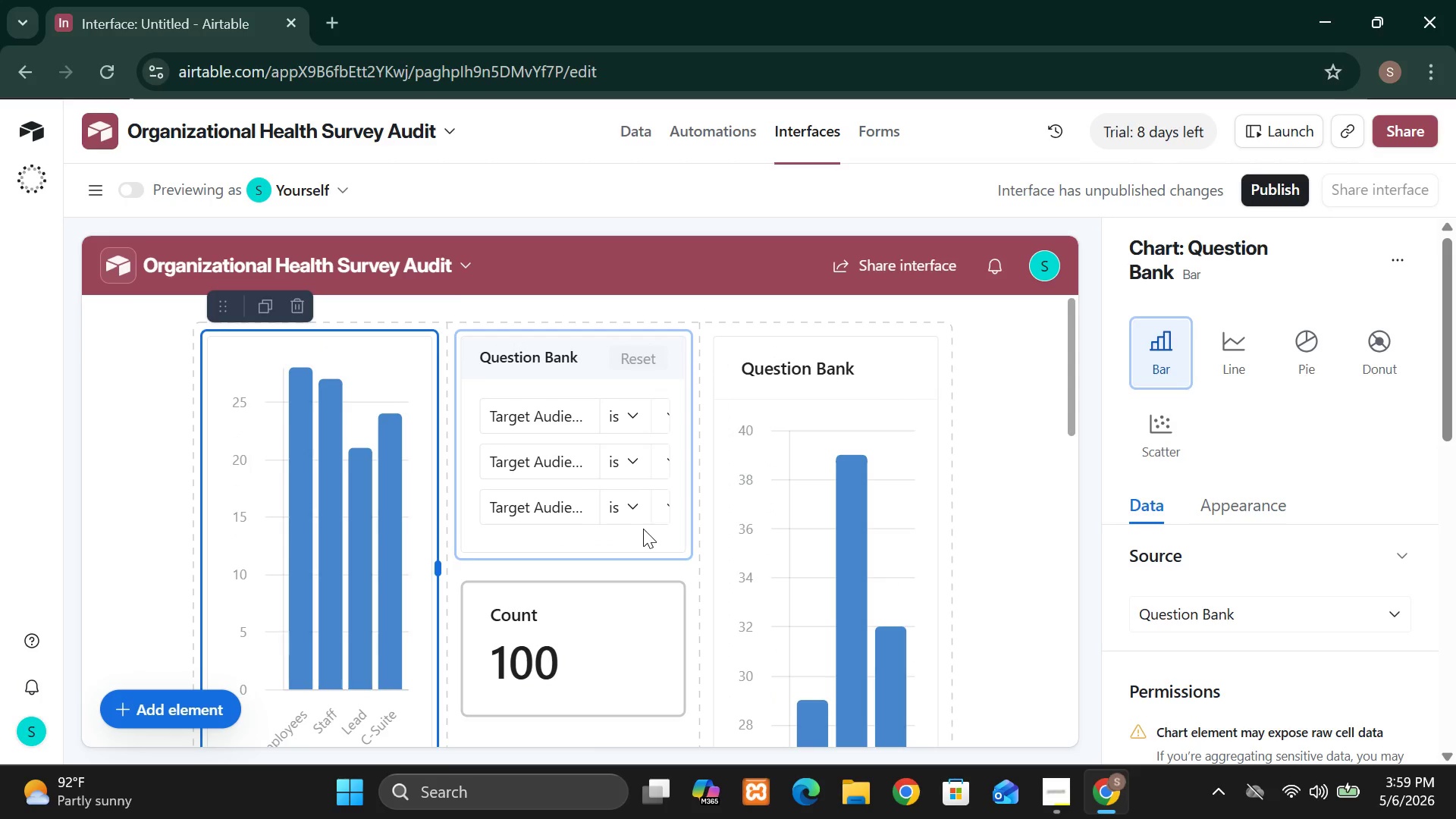 
wait(7.22)
 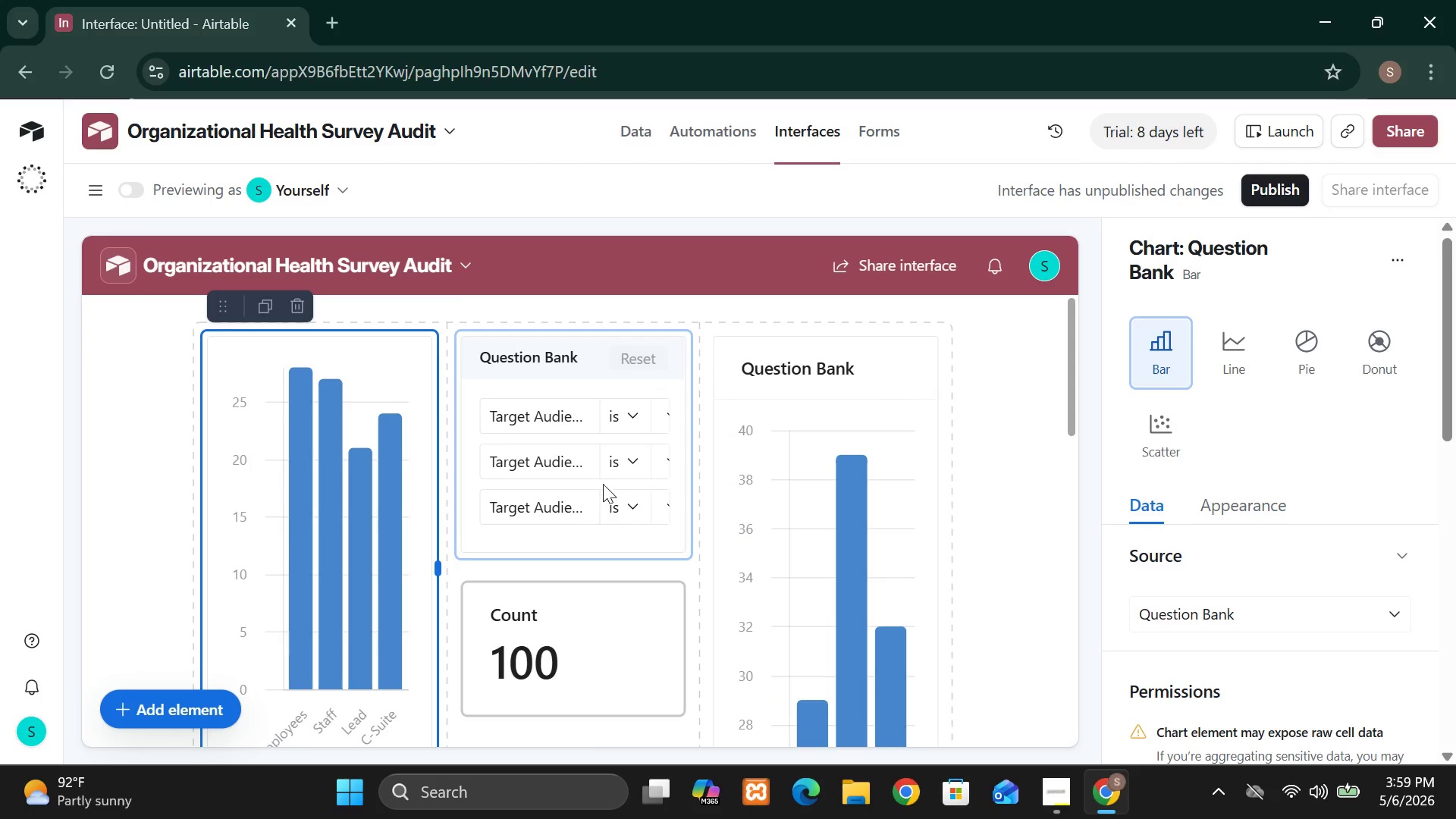 
mouse_move([611, 514])
 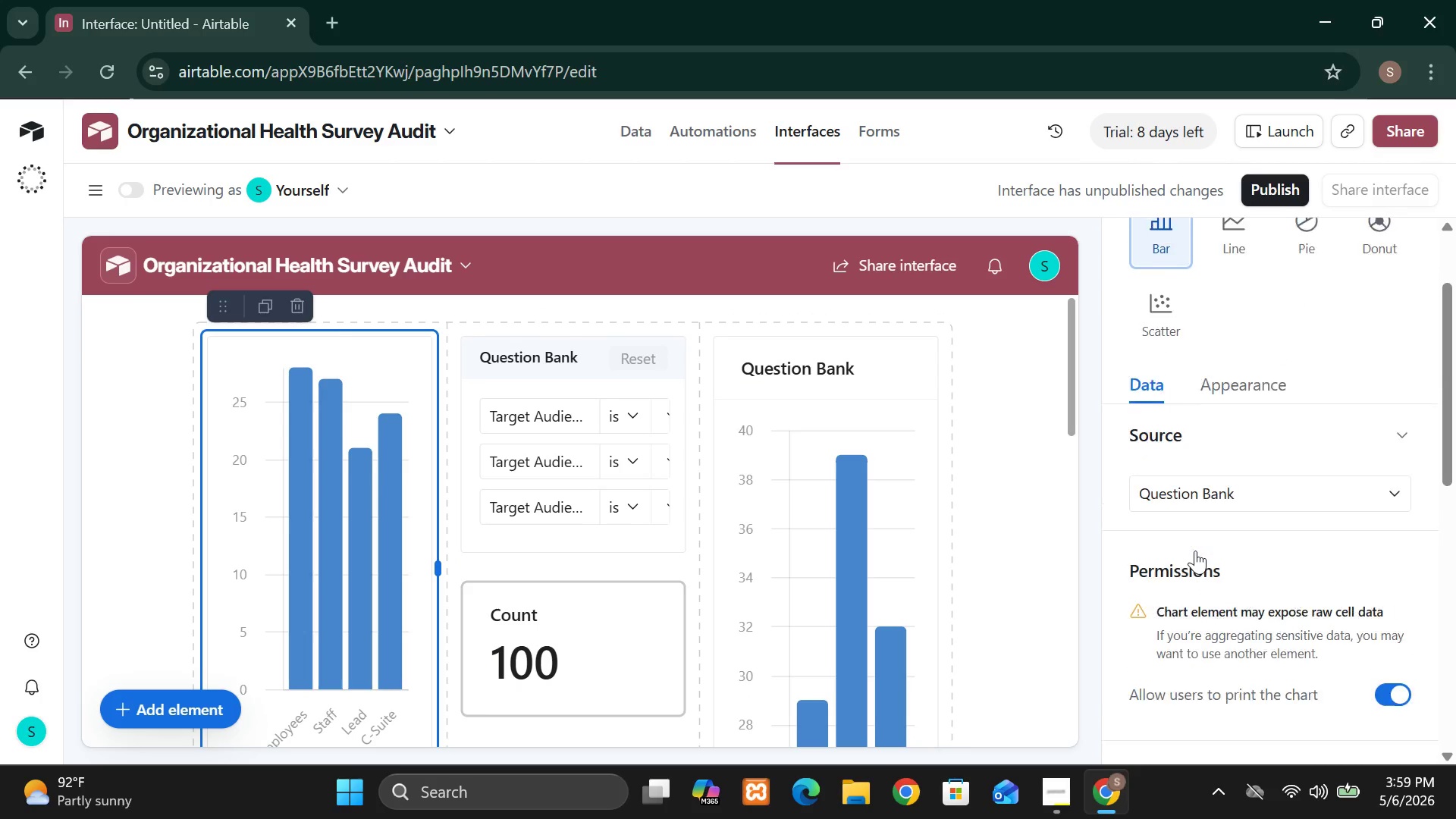 
wait(40.98)
 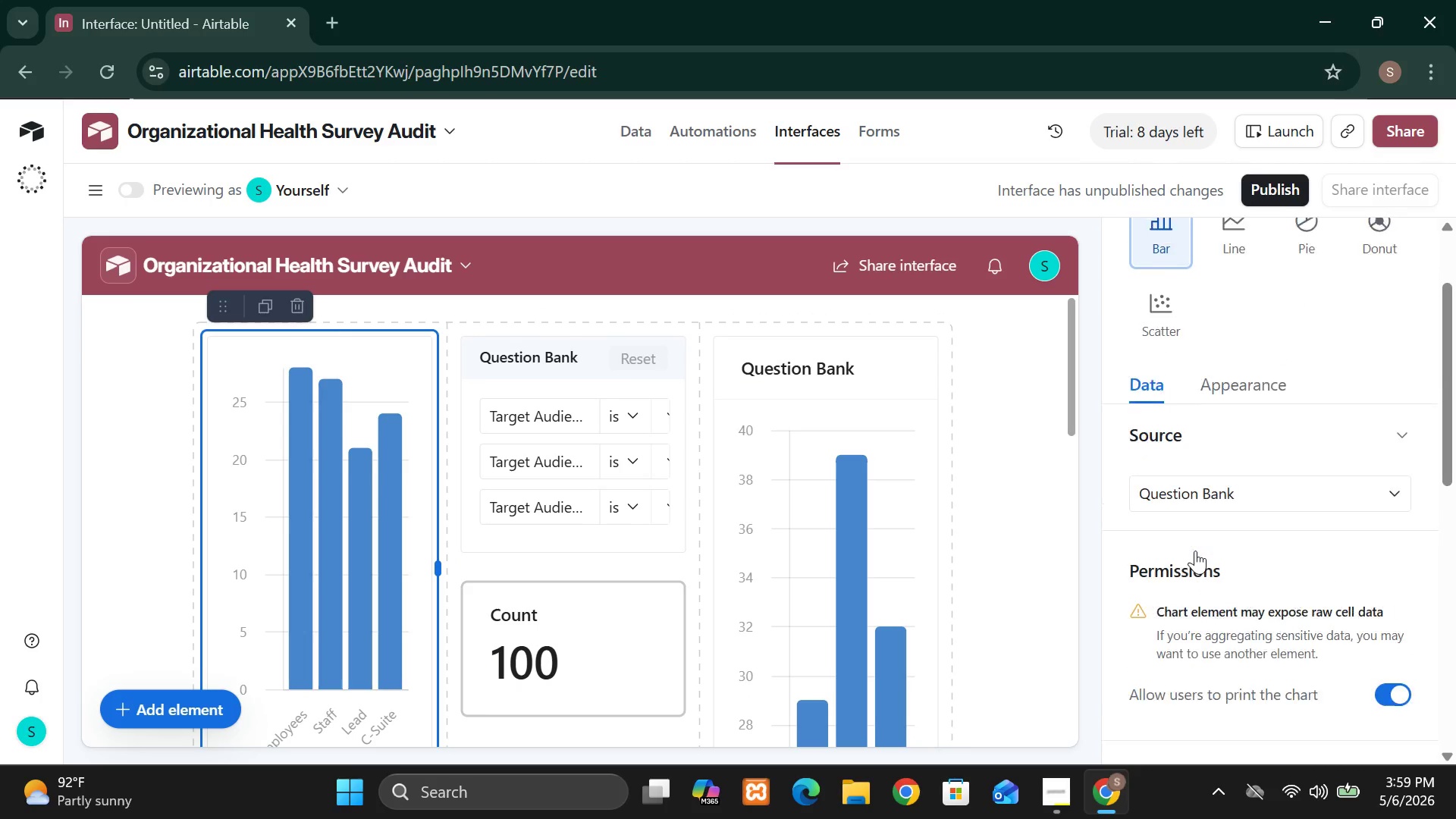 
left_click([634, 653])
 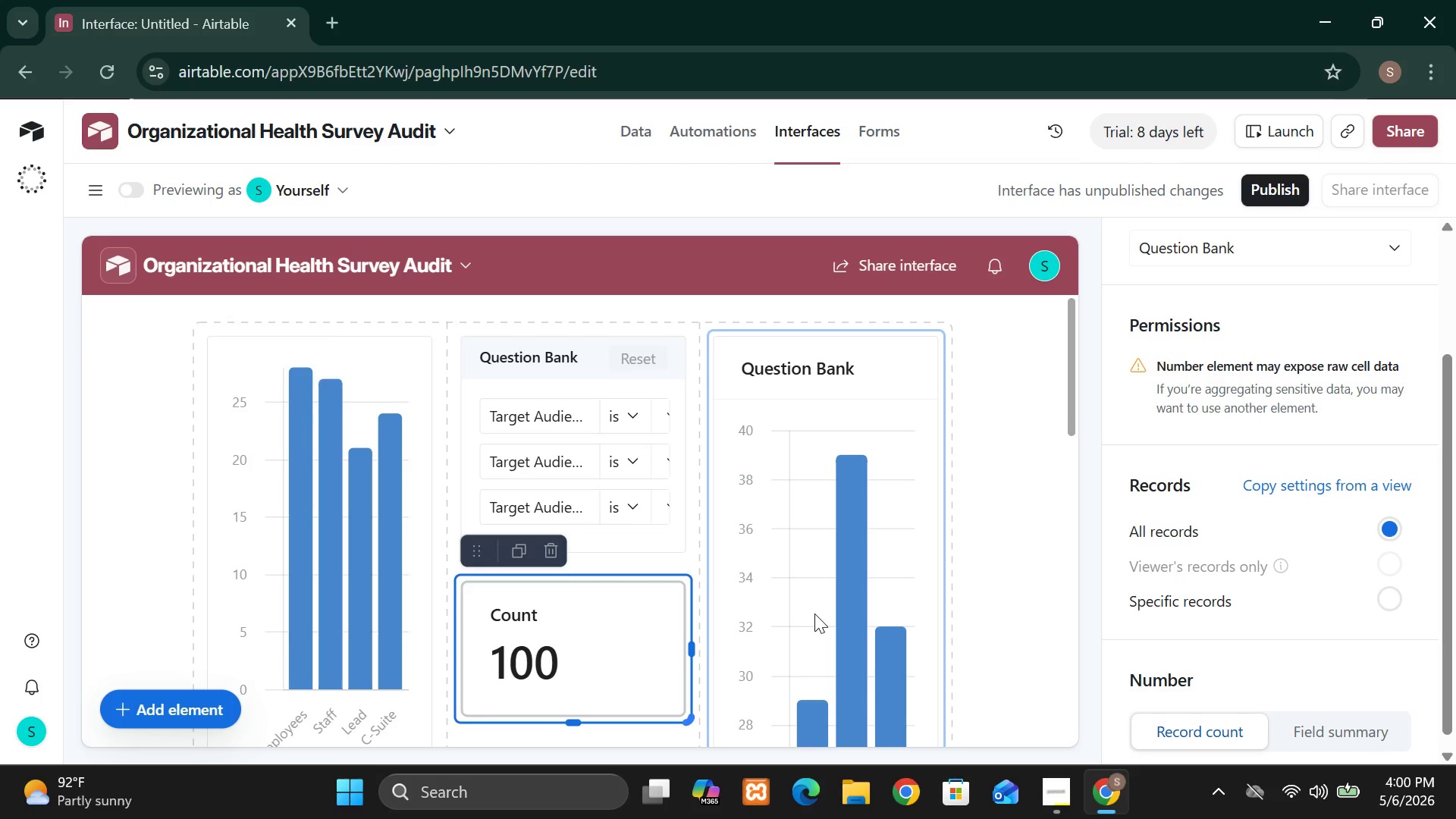 
wait(14.0)
 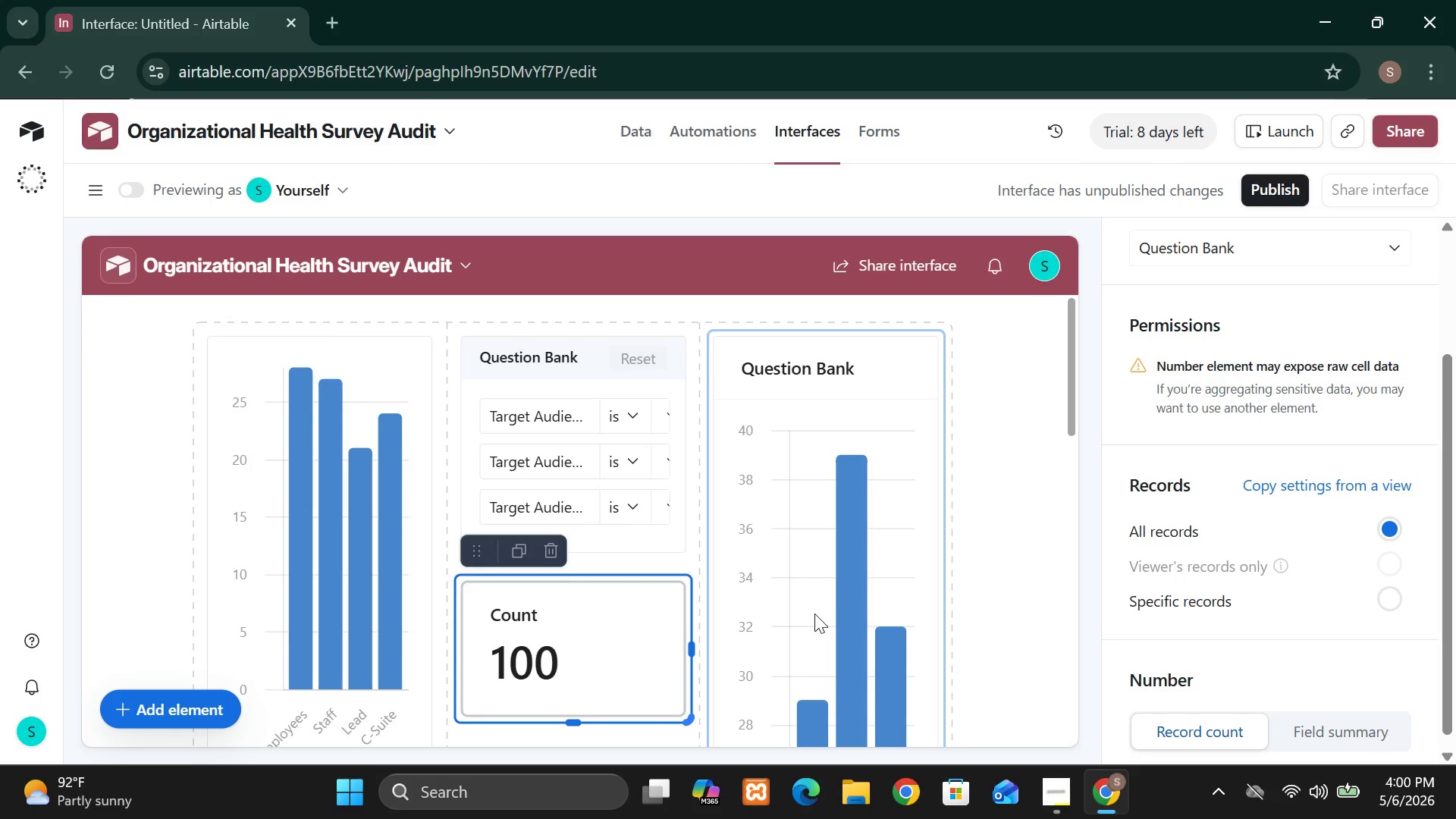 
left_click([890, 571])
 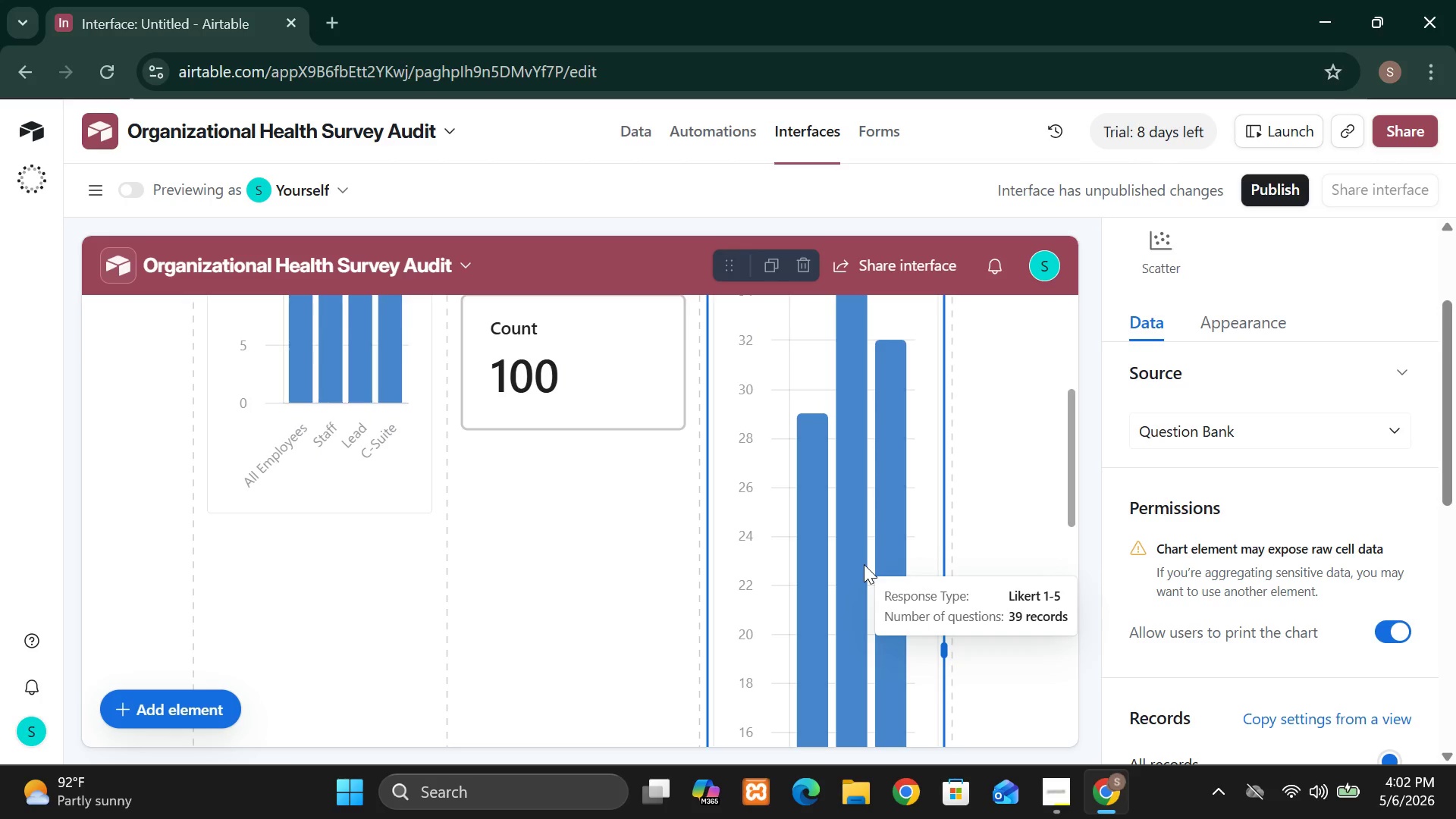 
wait(144.08)
 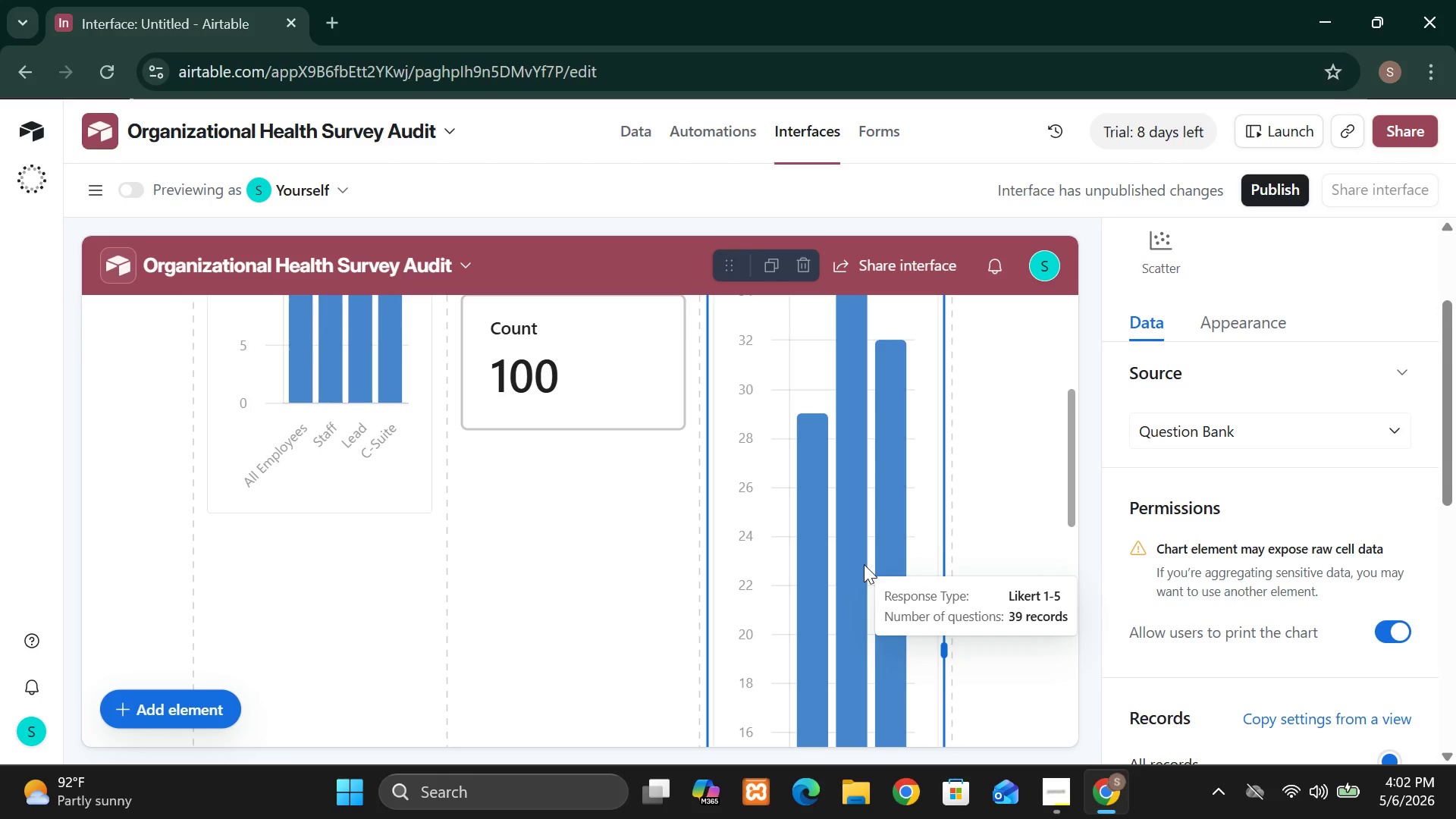 
mouse_move([731, 458])
 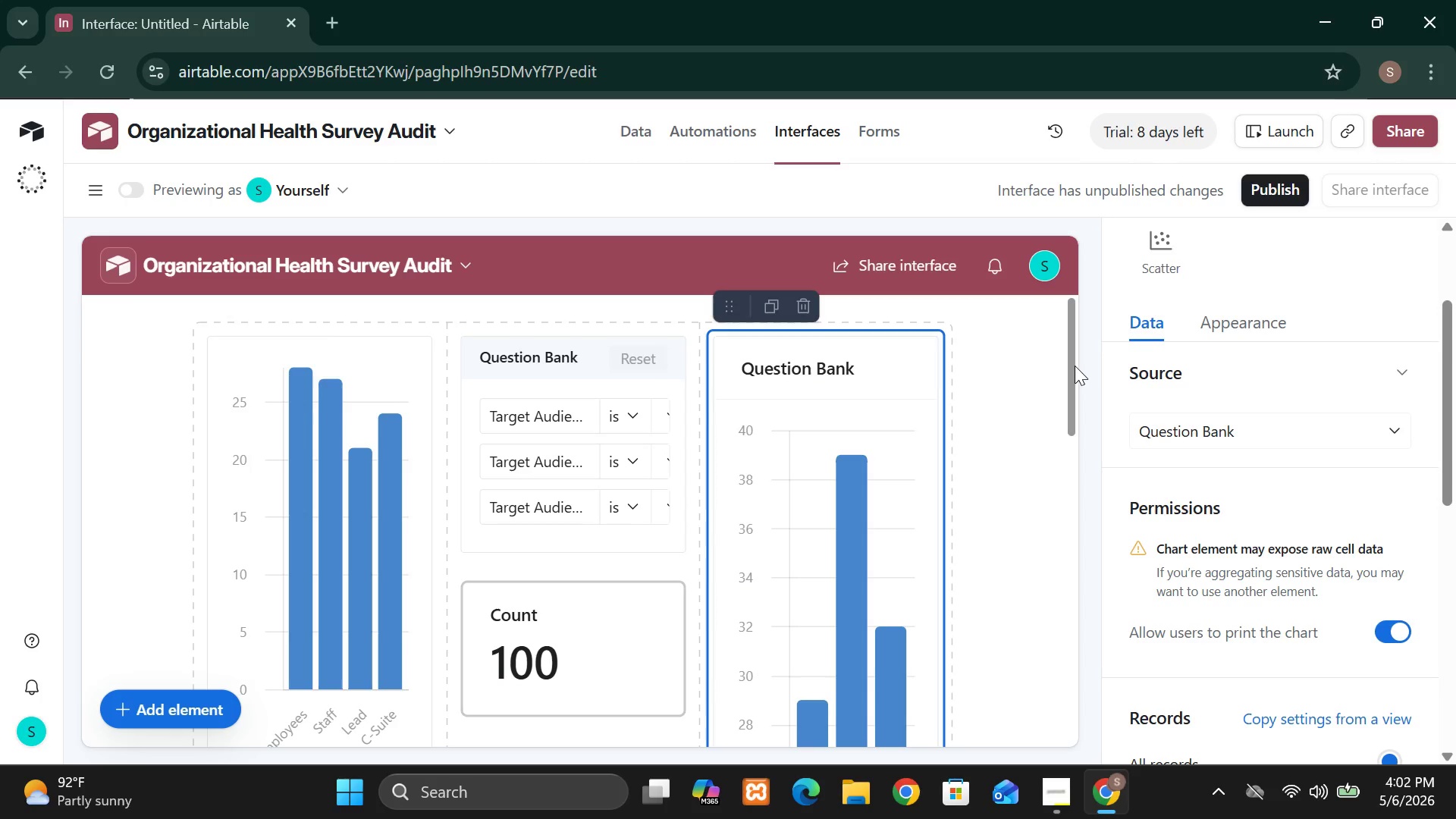 
wait(13.4)
 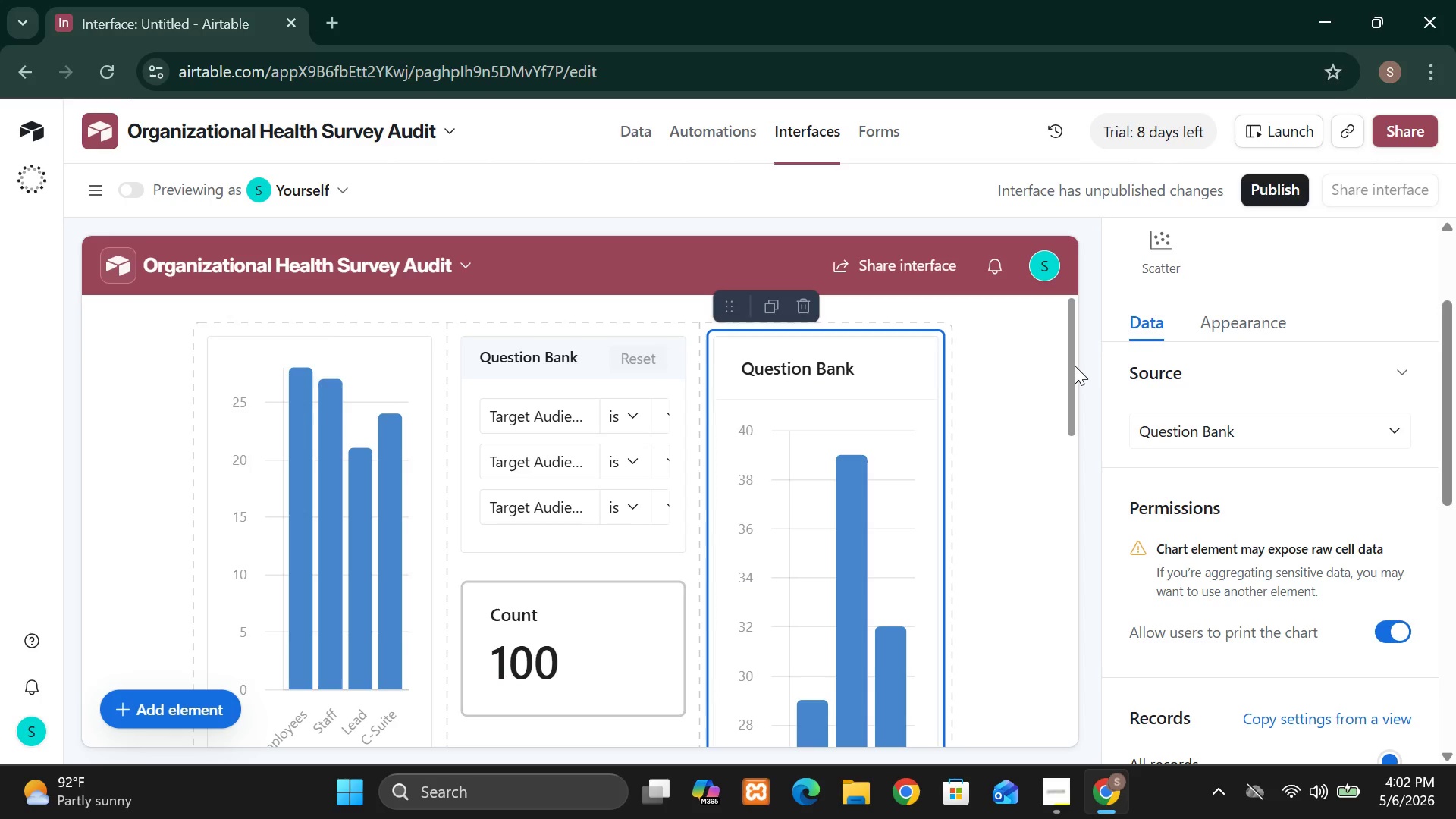 
mouse_move([849, 498])
 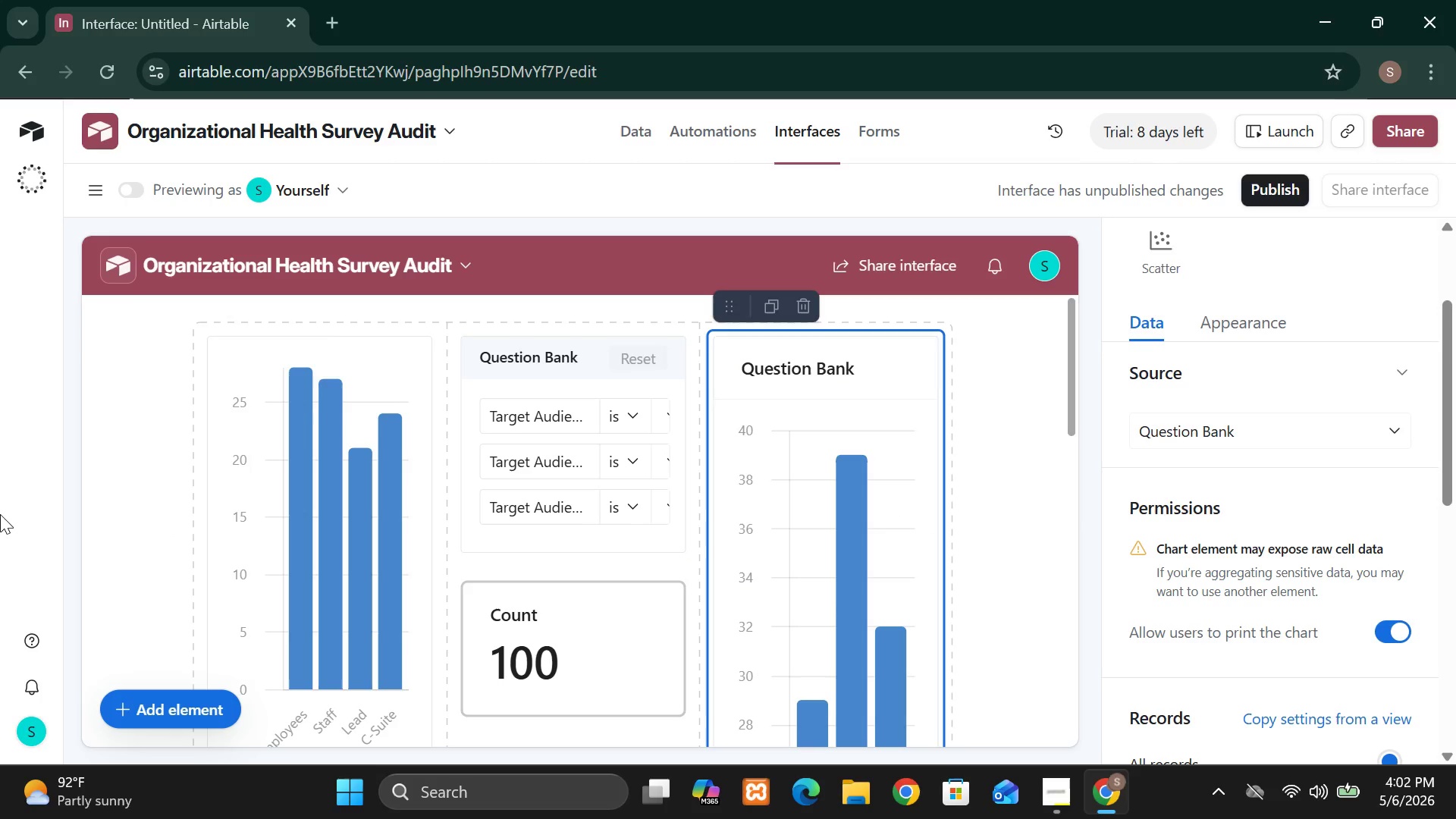 
wait(12.81)
 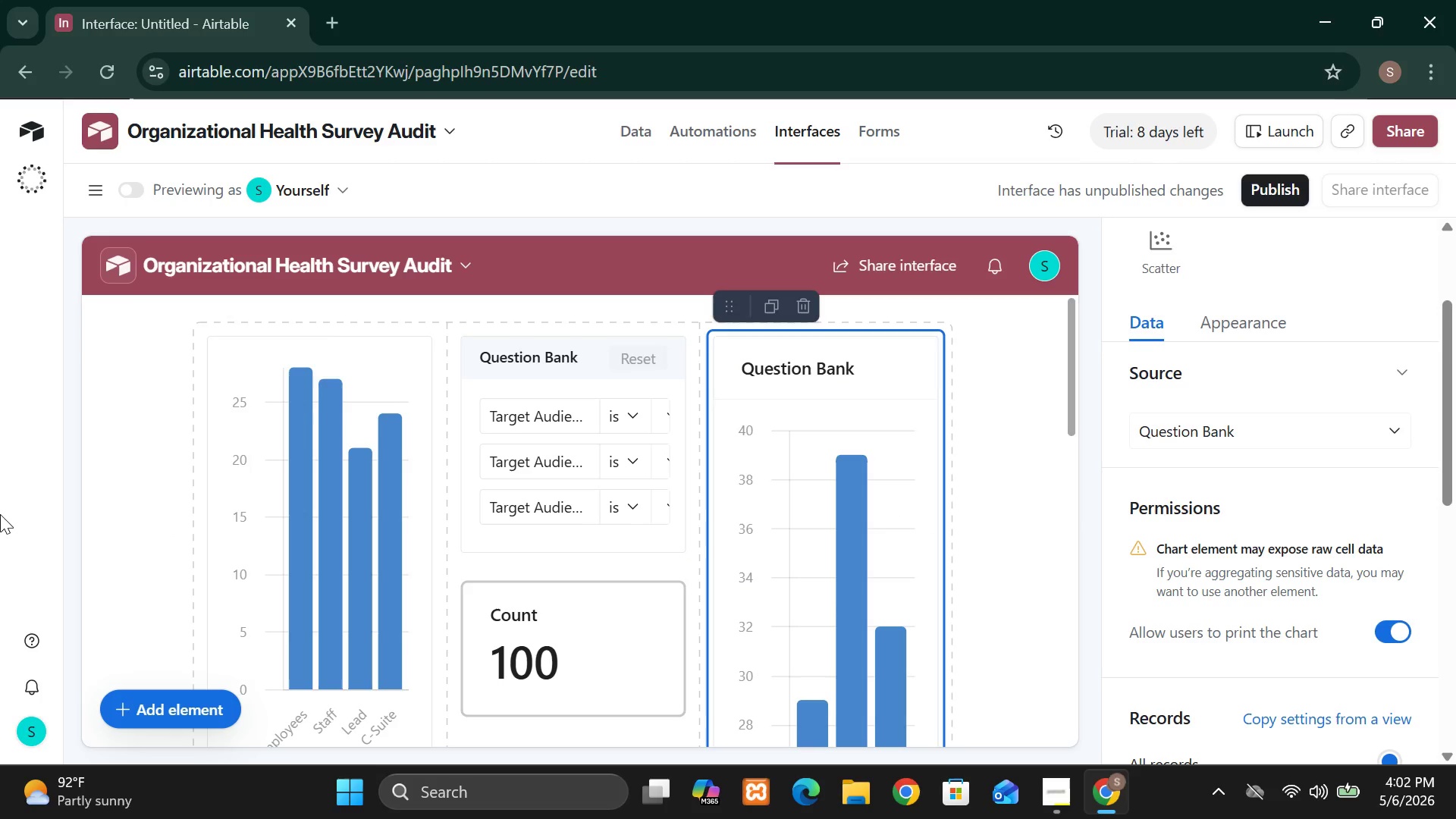 
mouse_move([819, 503])
 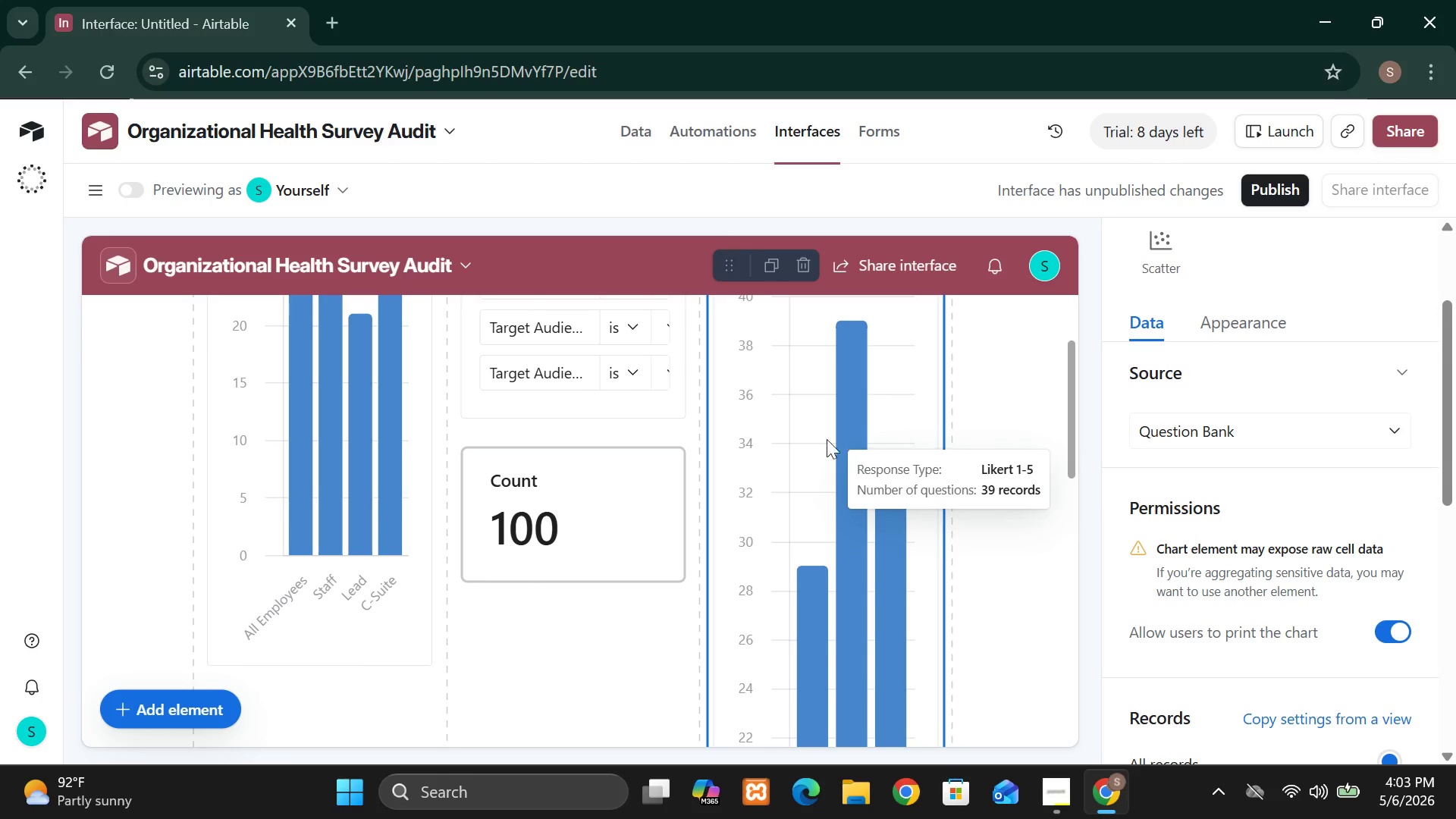 
wait(14.91)
 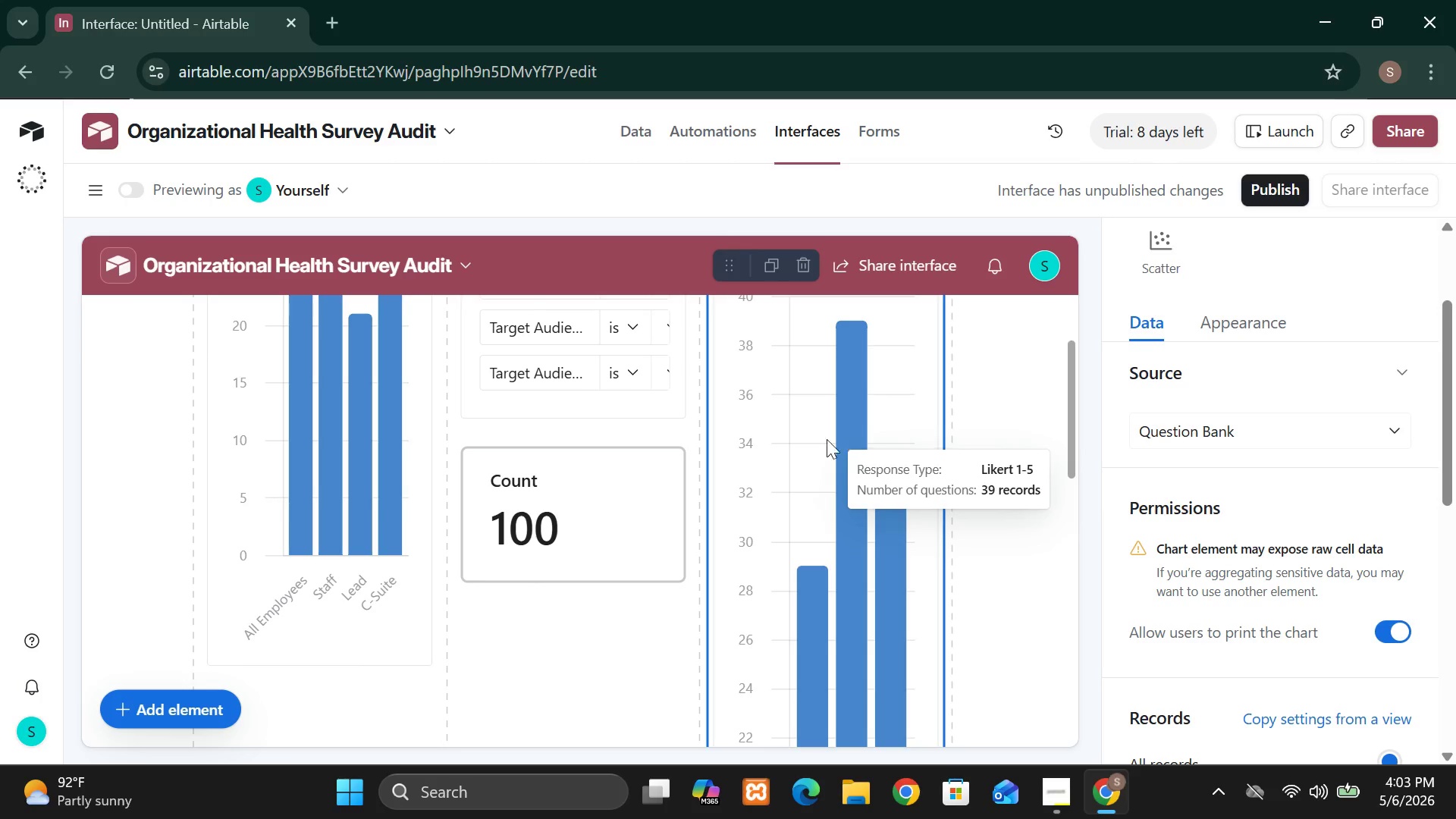 
left_click([677, 485])
 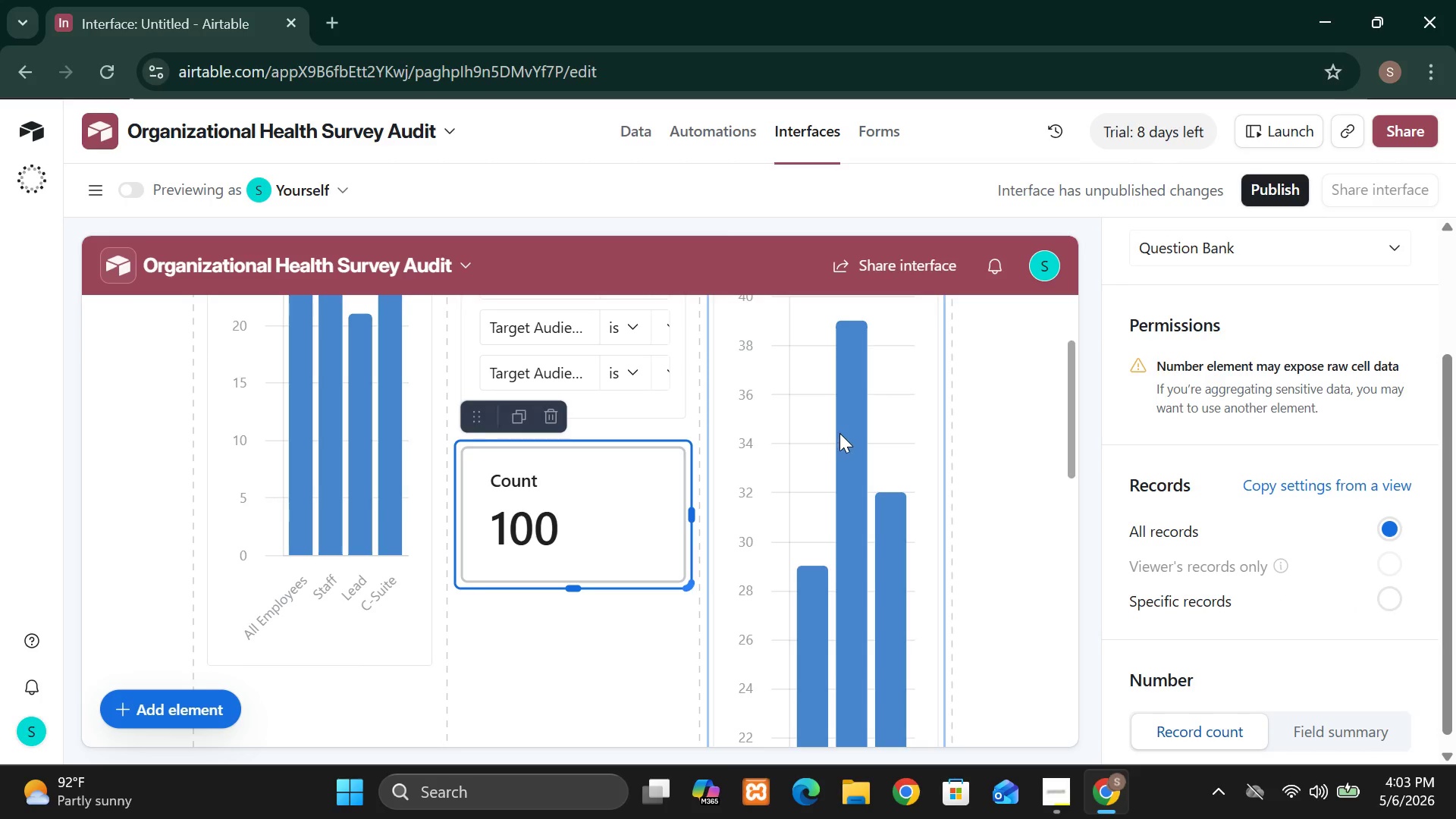 
wait(5.31)
 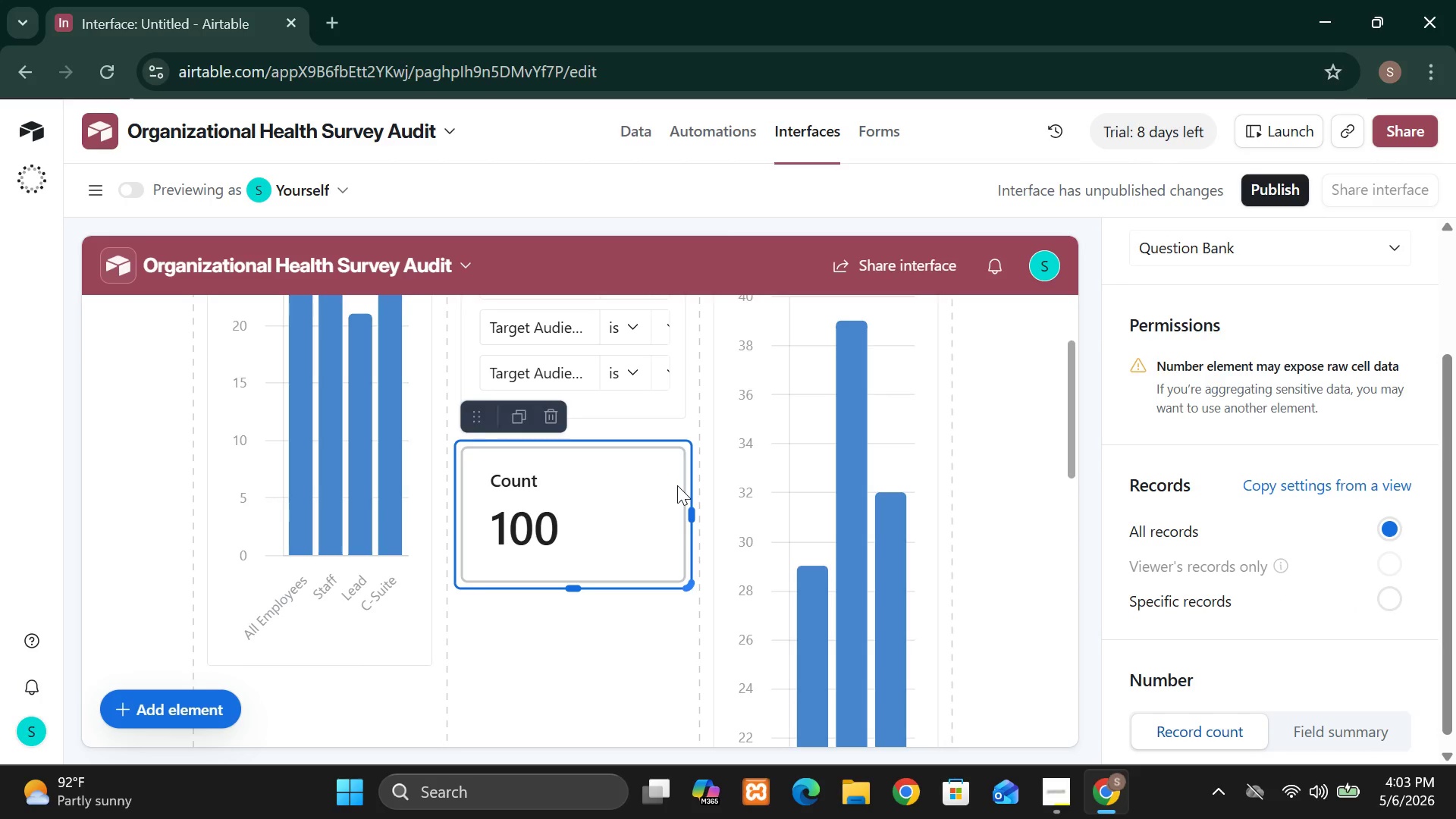 
left_click([849, 433])
 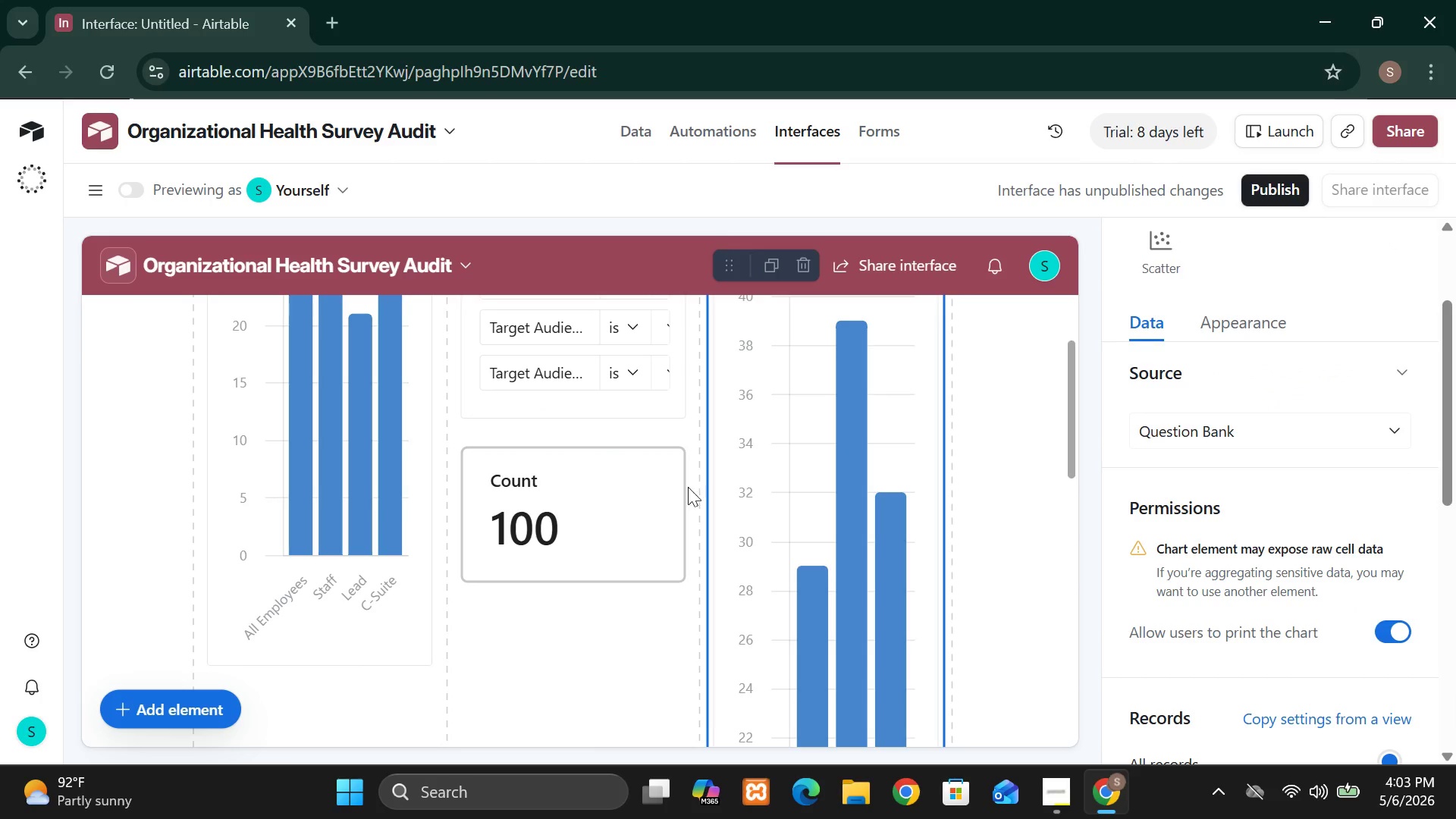 
left_click([563, 526])
 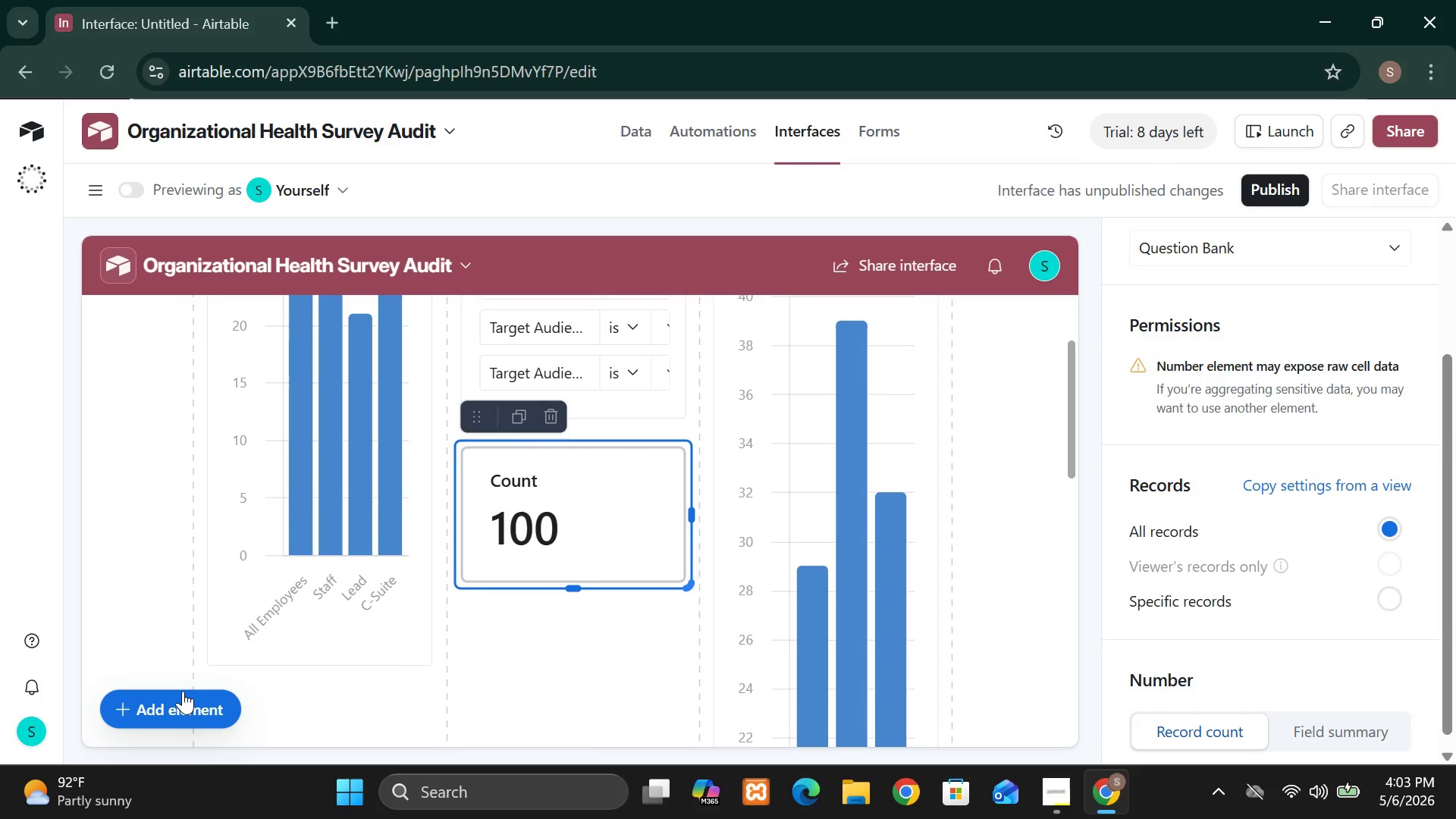 
mouse_move([33, 673])
 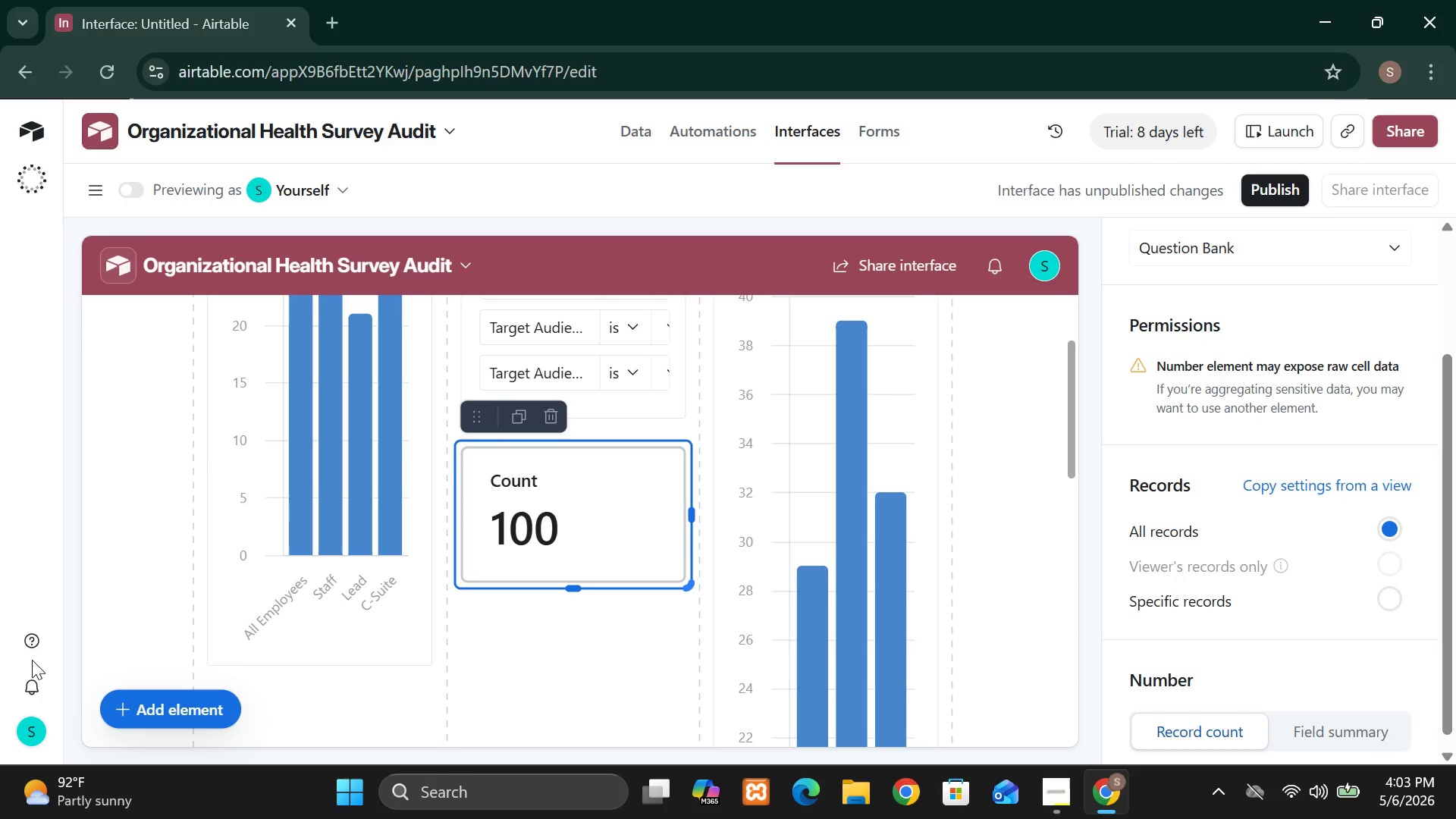 
mouse_move([33, 673])
 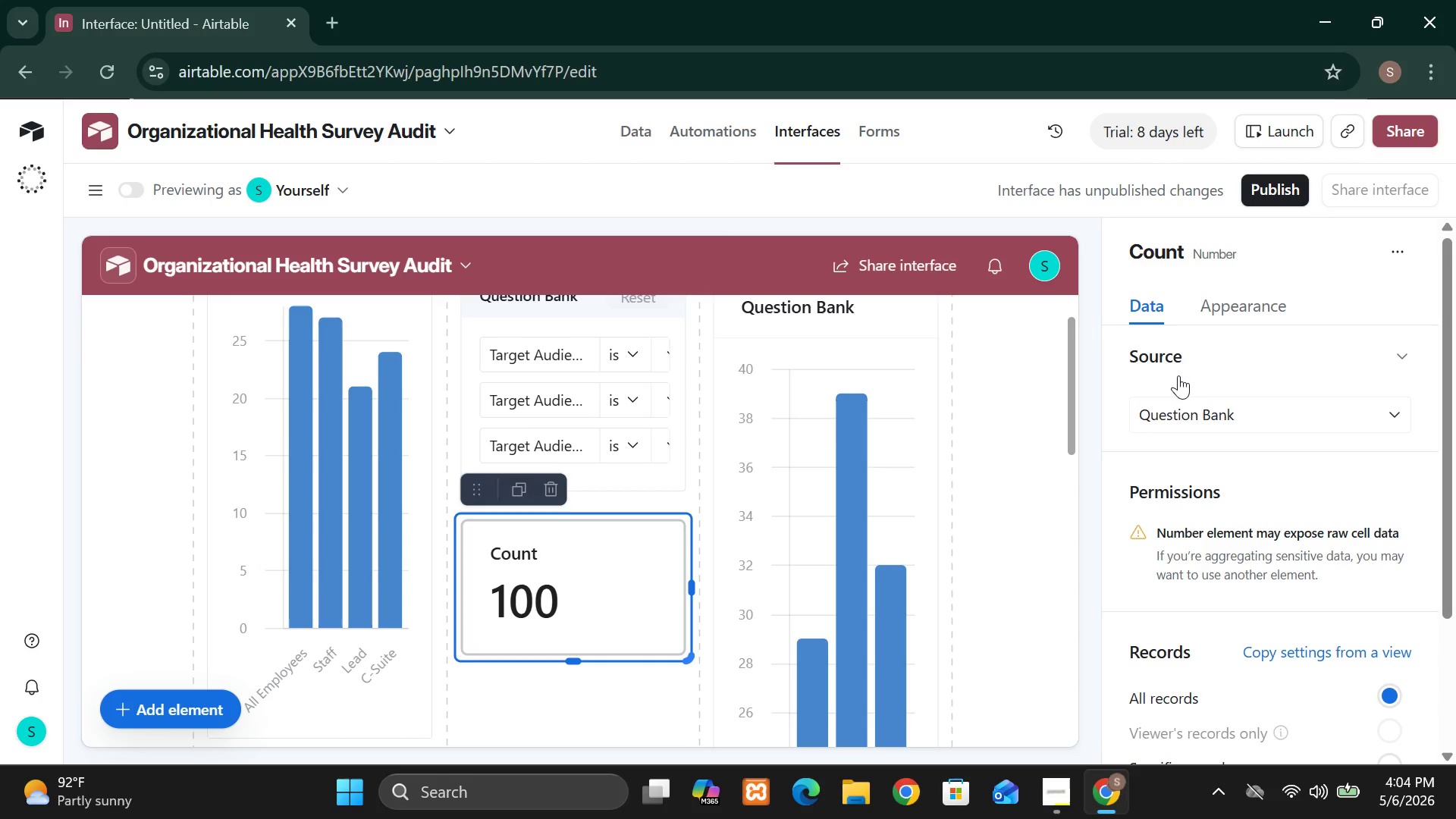 
wait(55.57)
 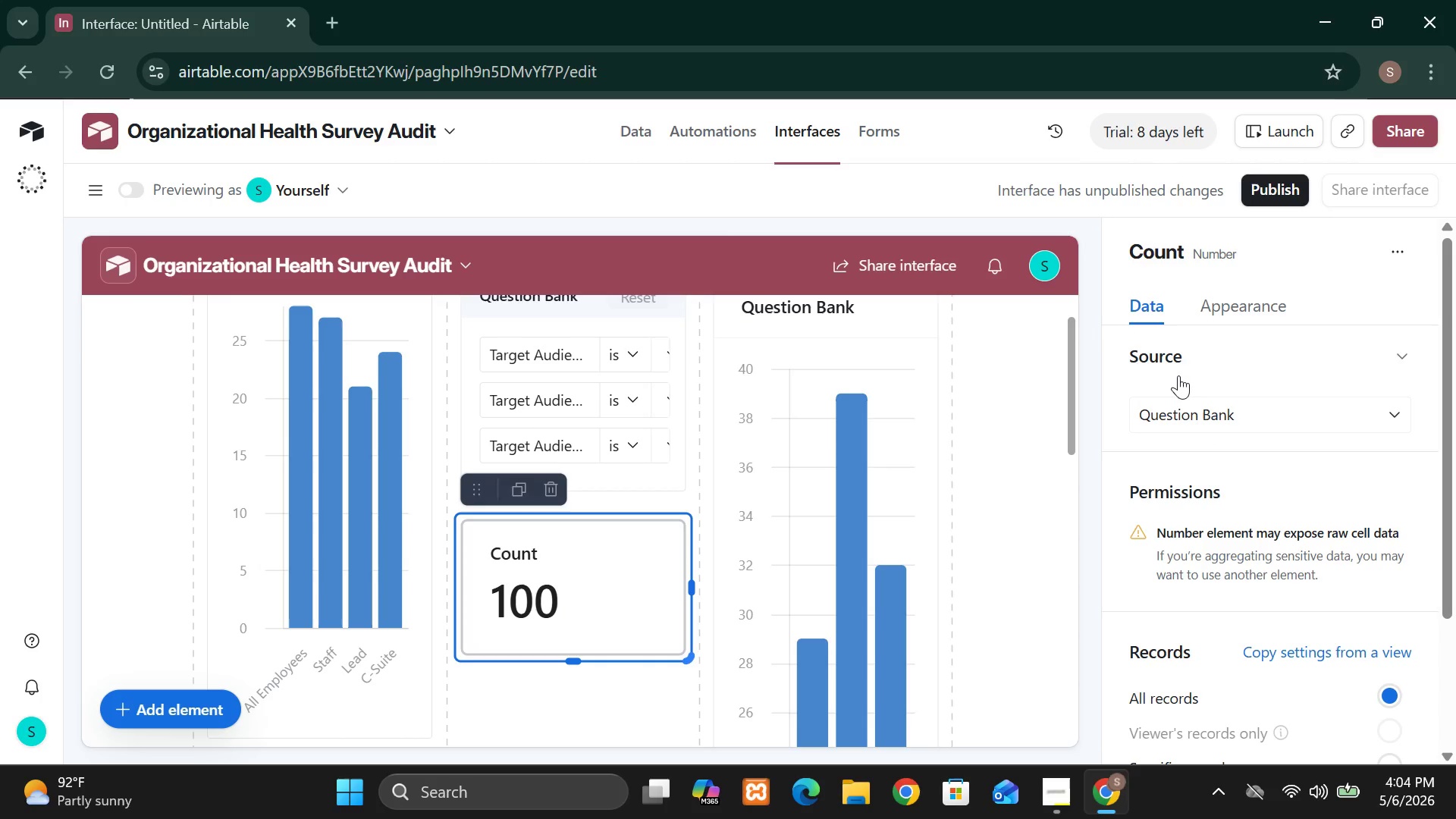 
left_click([1296, 341])
 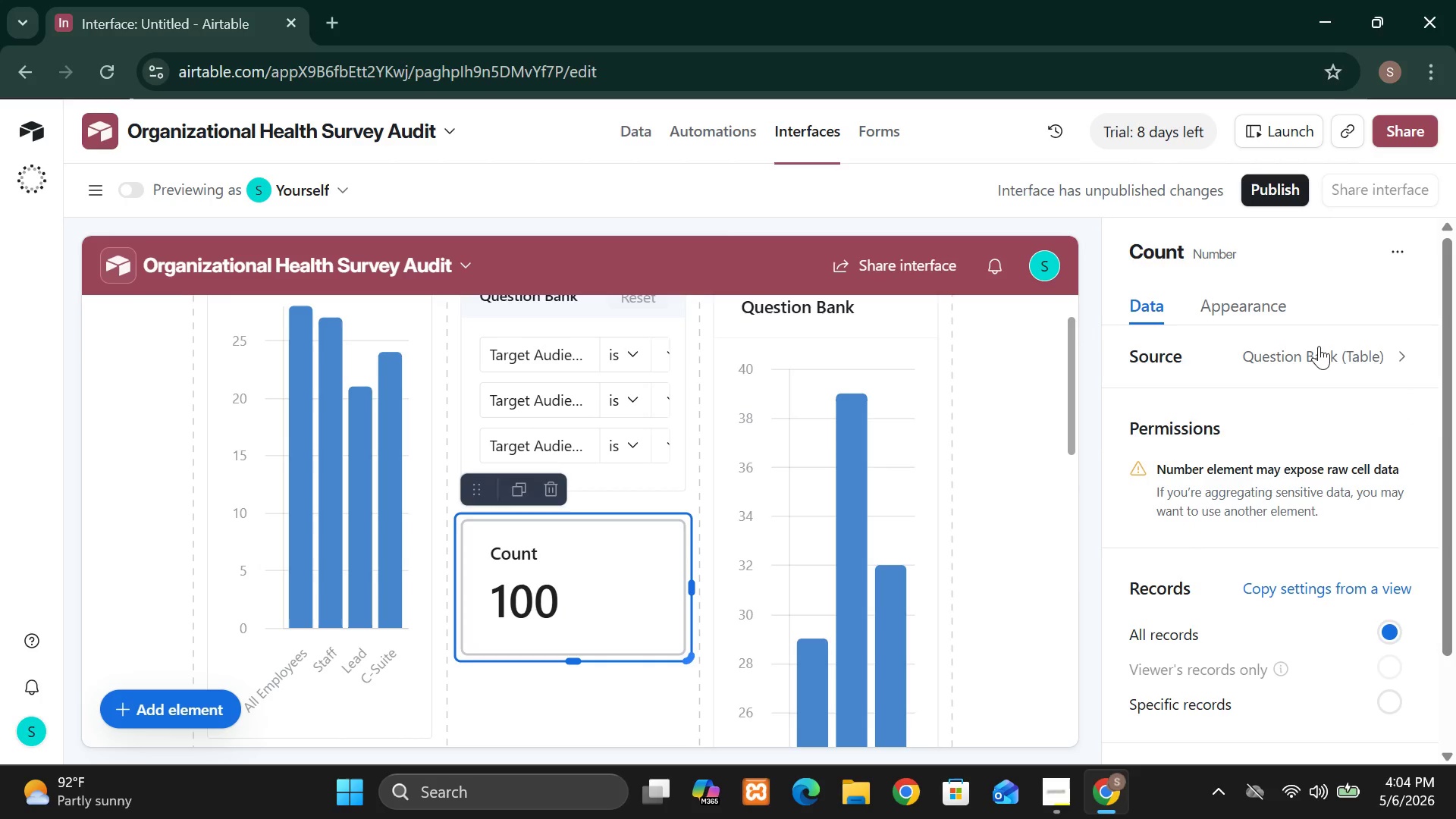 
left_click([1285, 362])
 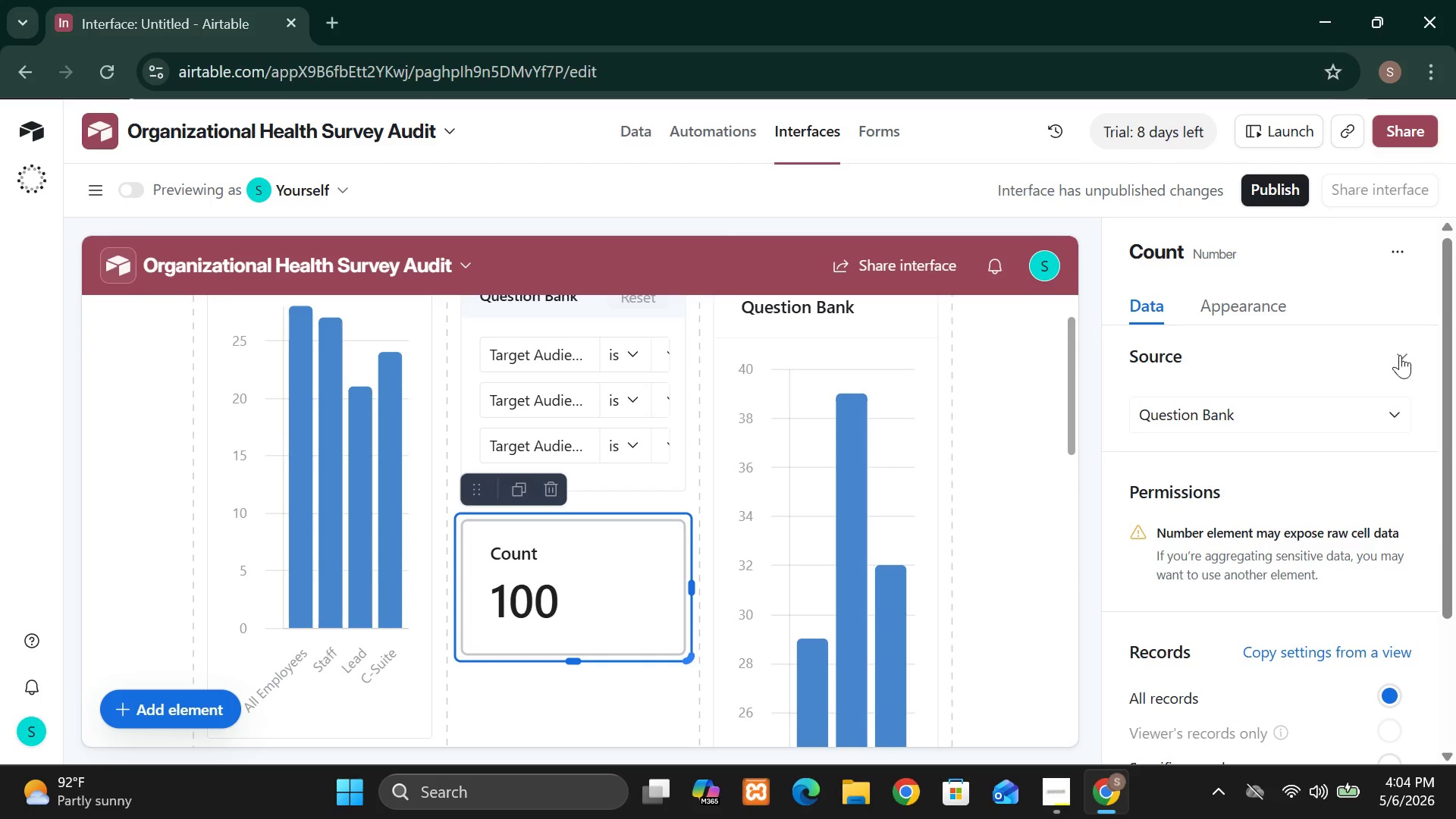 
left_click([1400, 355])
 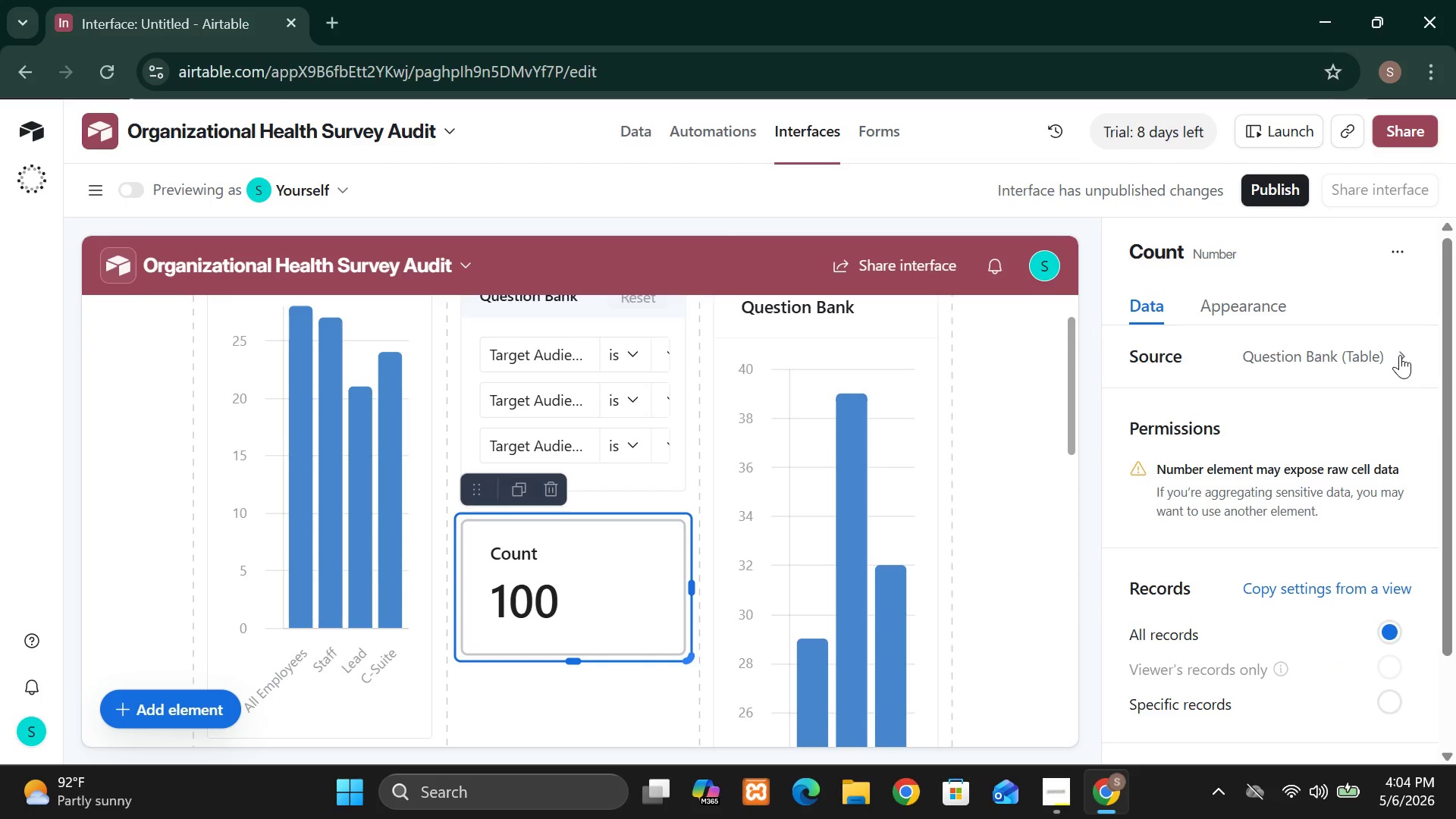 
left_click([1400, 355])
 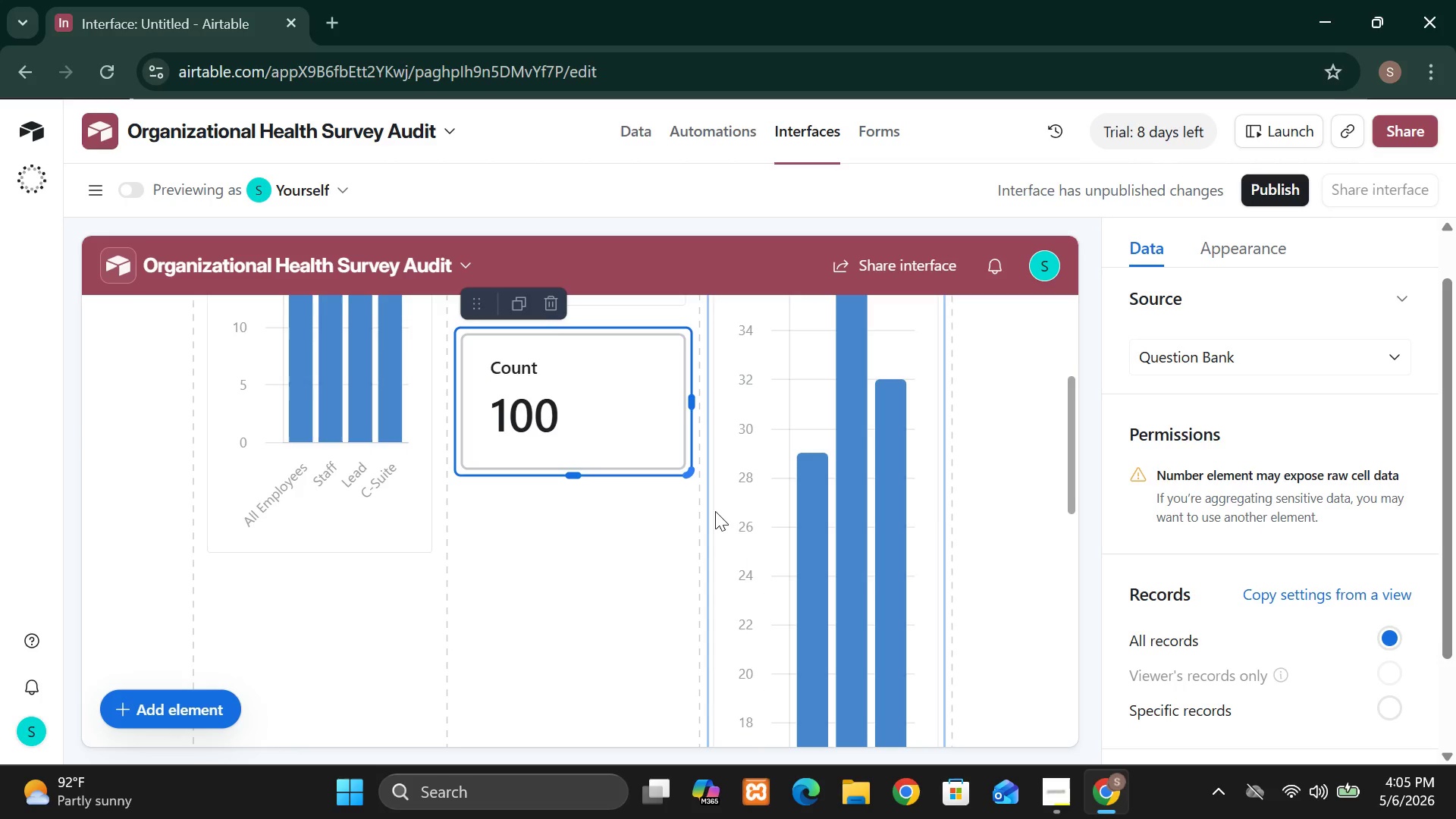 
wait(44.38)
 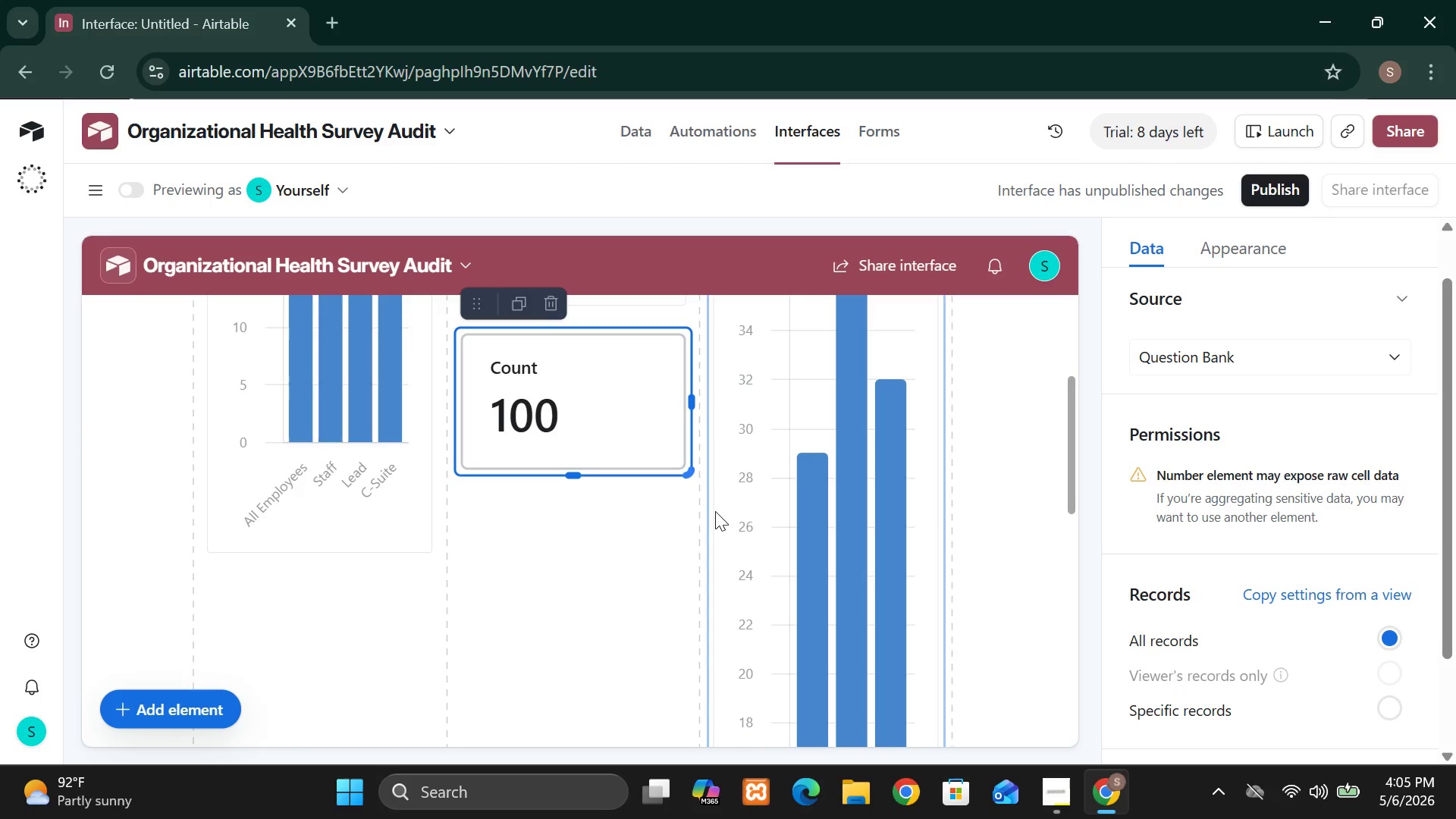 
left_click([559, 408])
 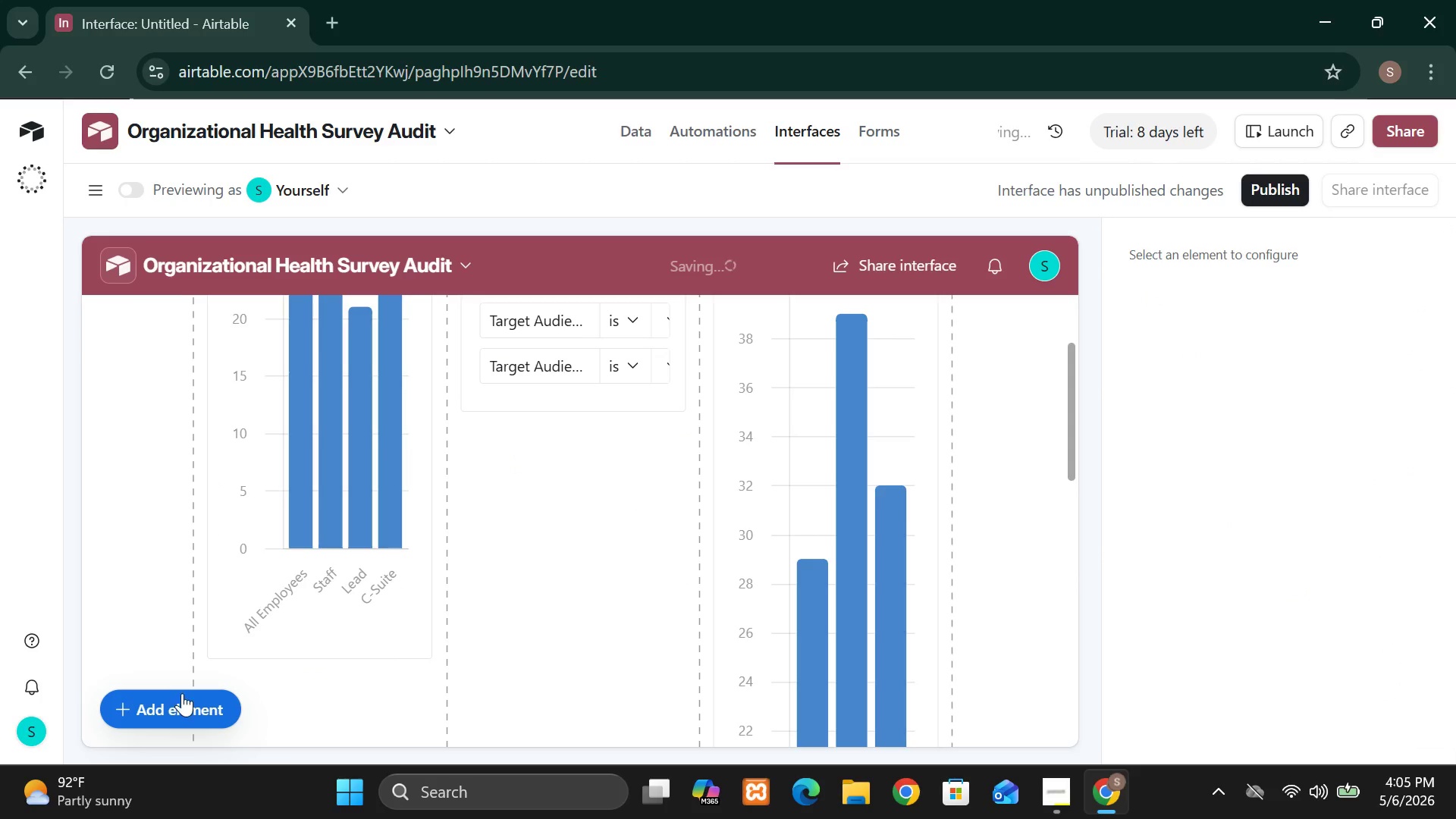 
left_click([174, 698])
 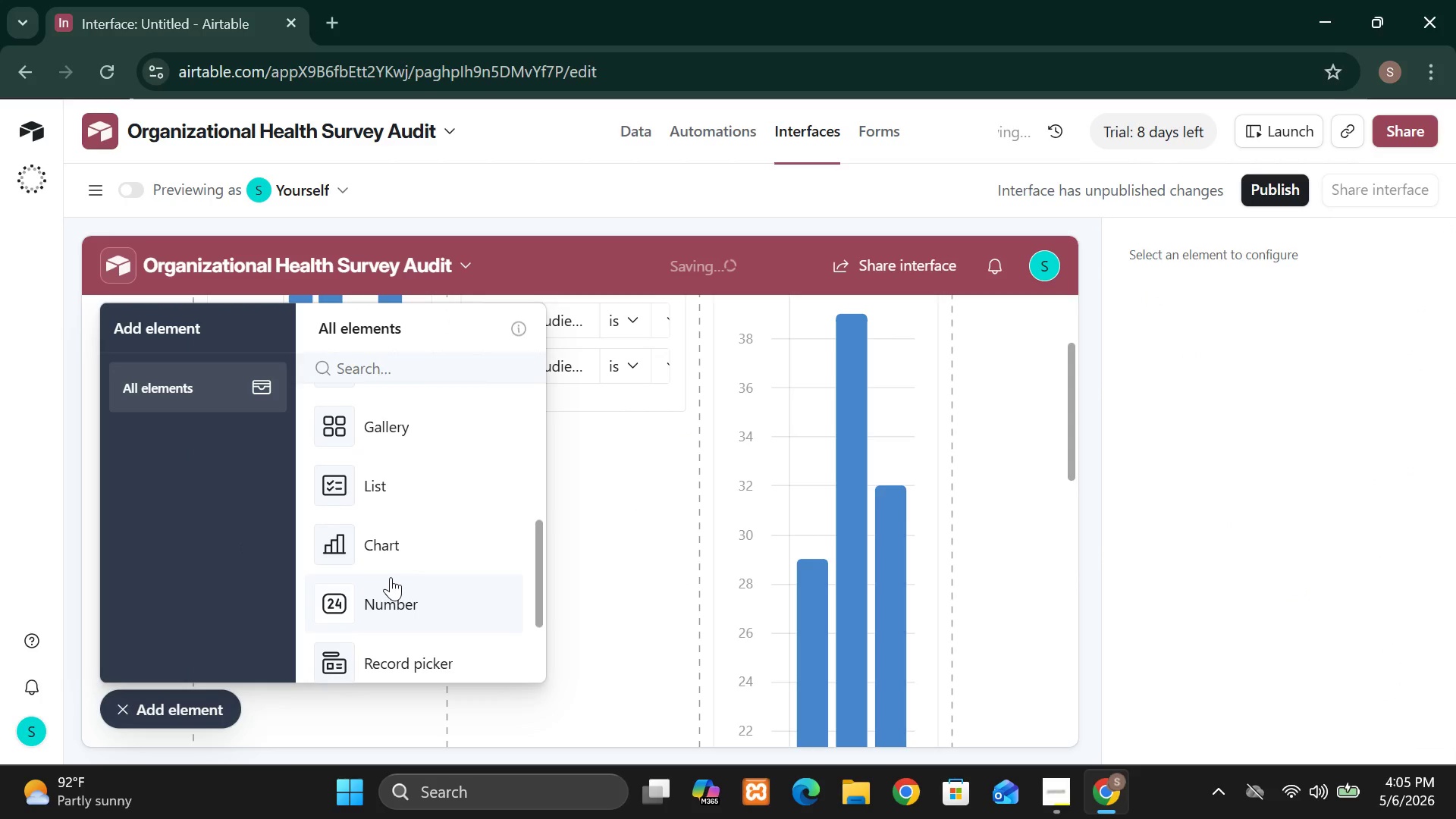 
left_click([391, 592])
 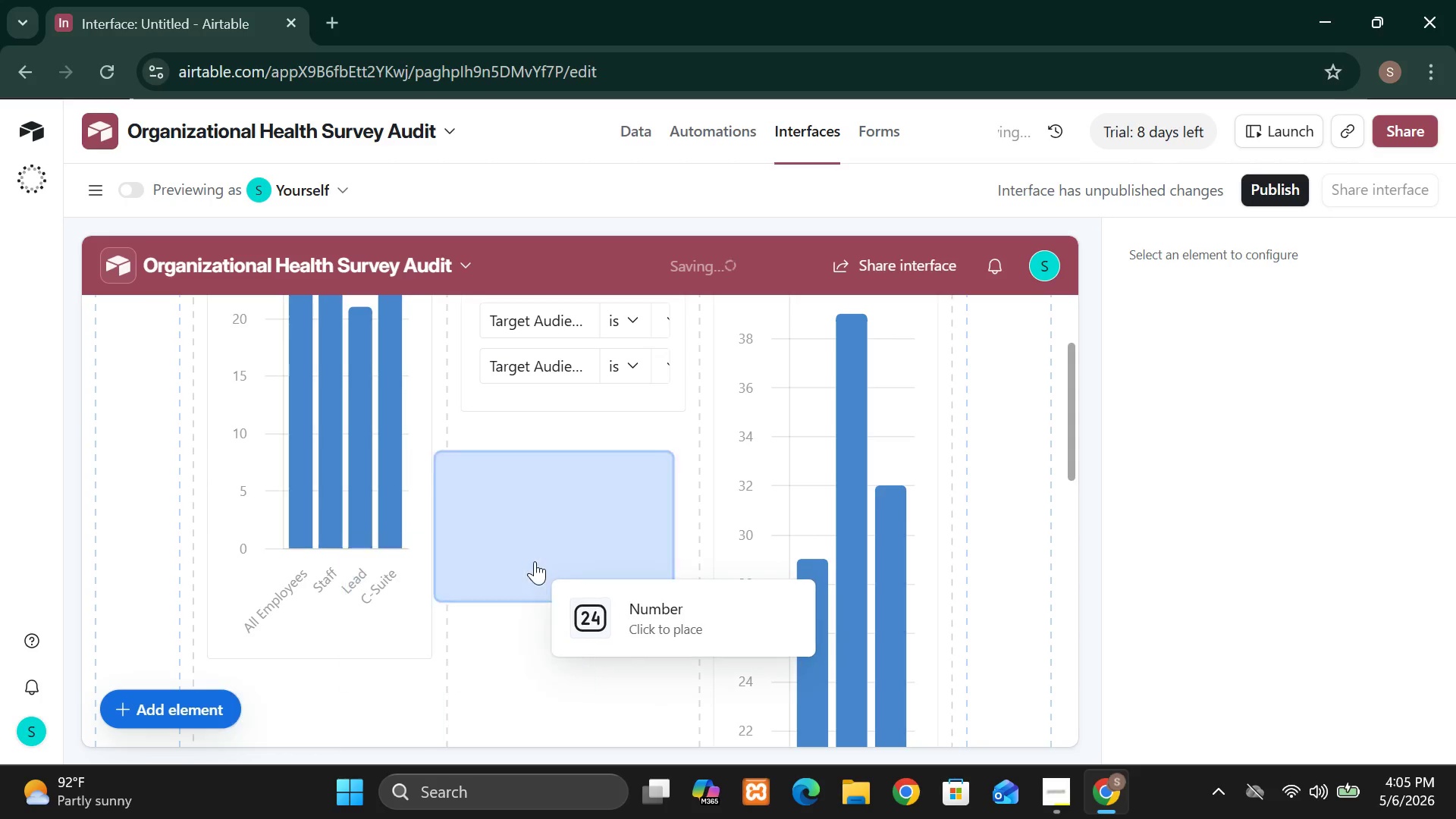 
left_click([488, 530])
 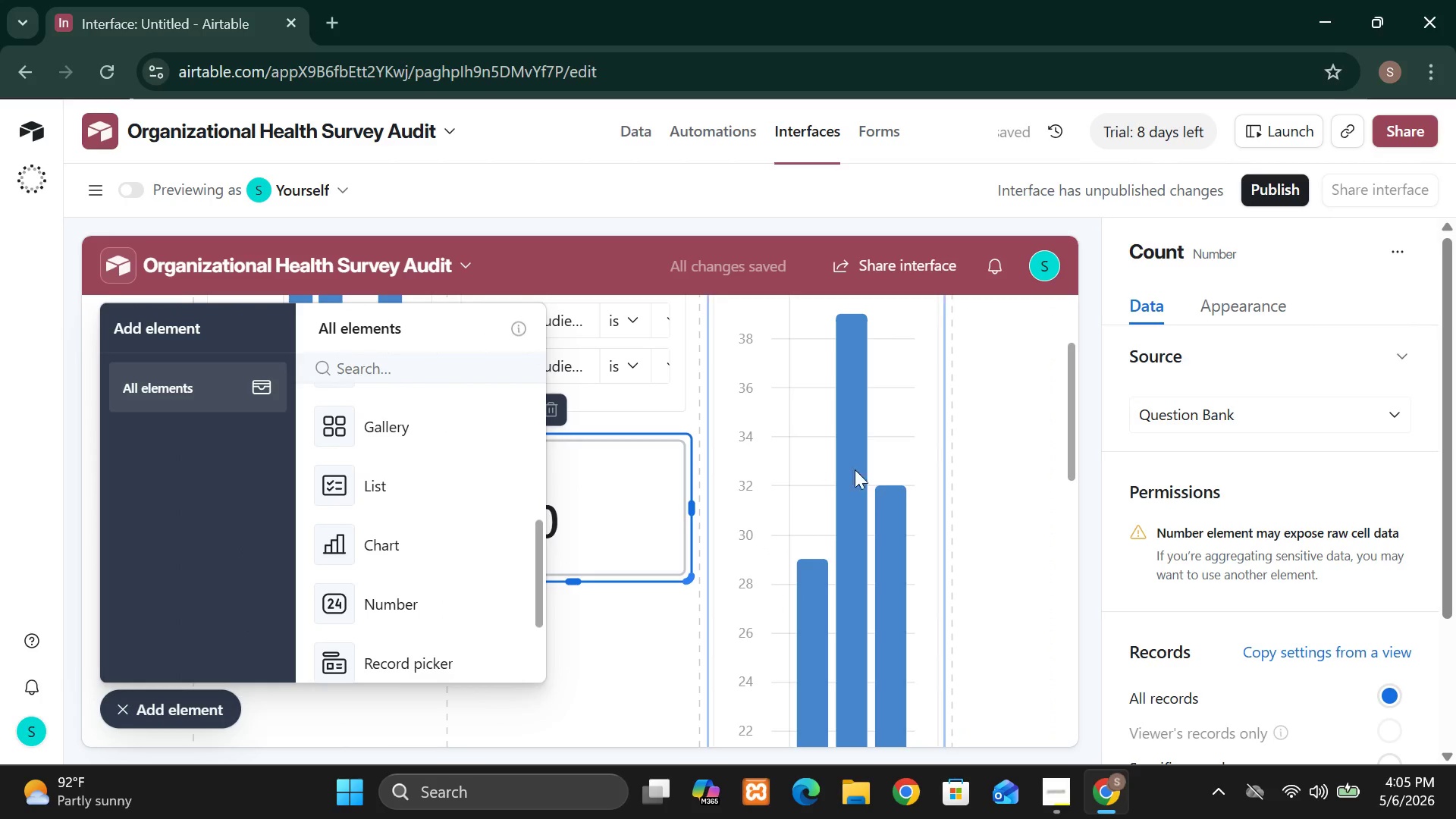 
mouse_move([1095, 504])
 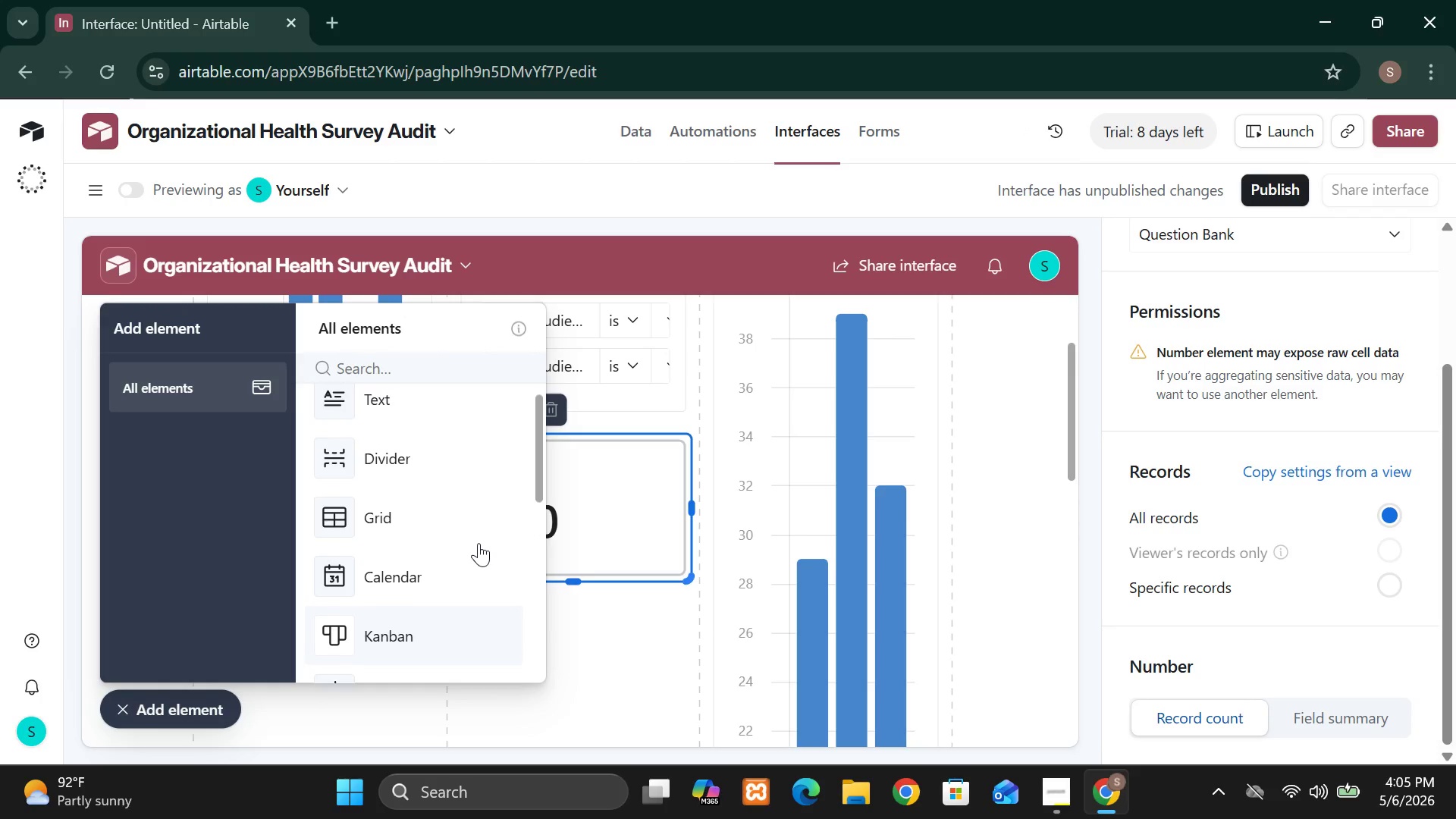 
wait(11.39)
 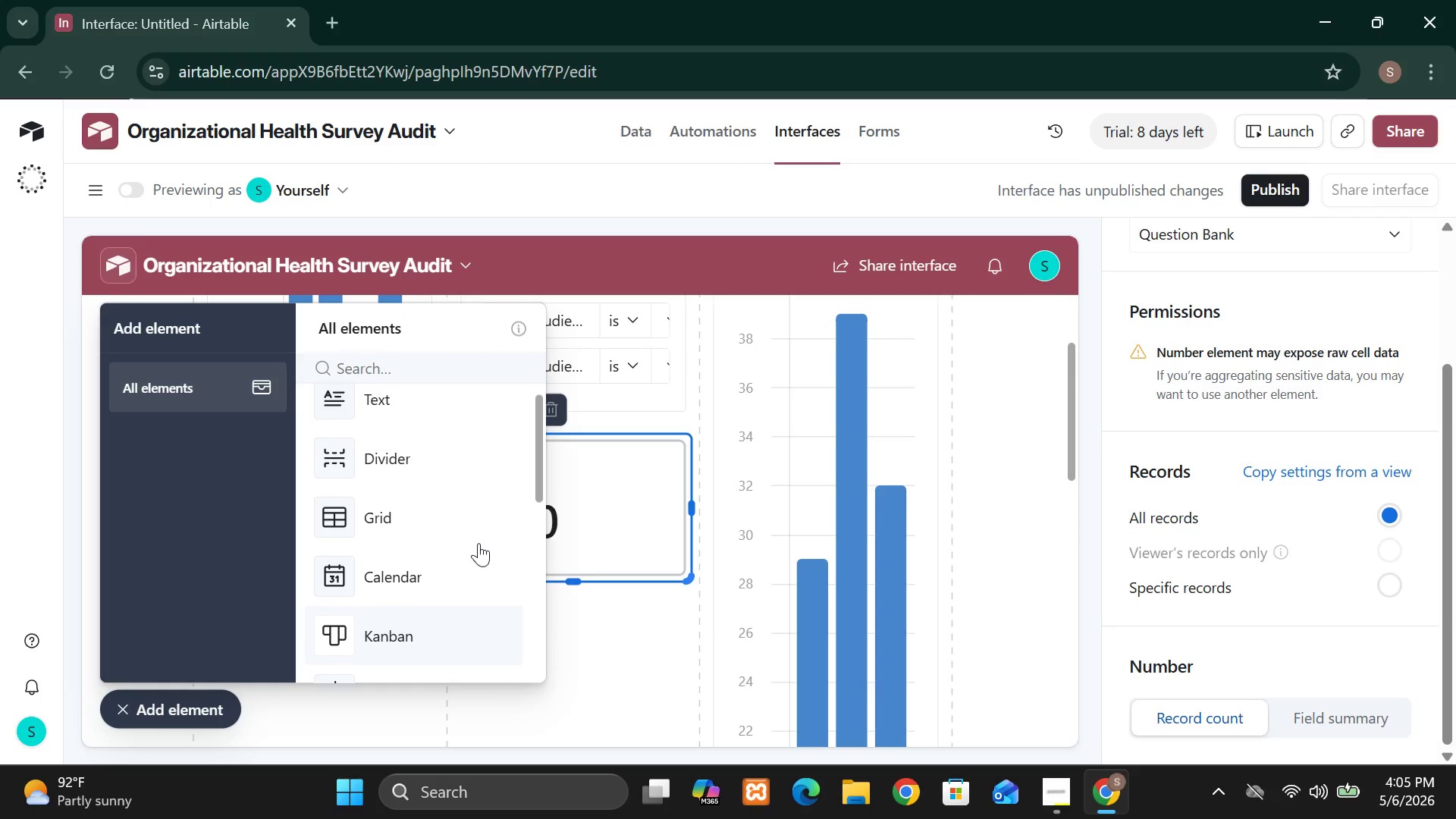 
left_click([265, 390])
 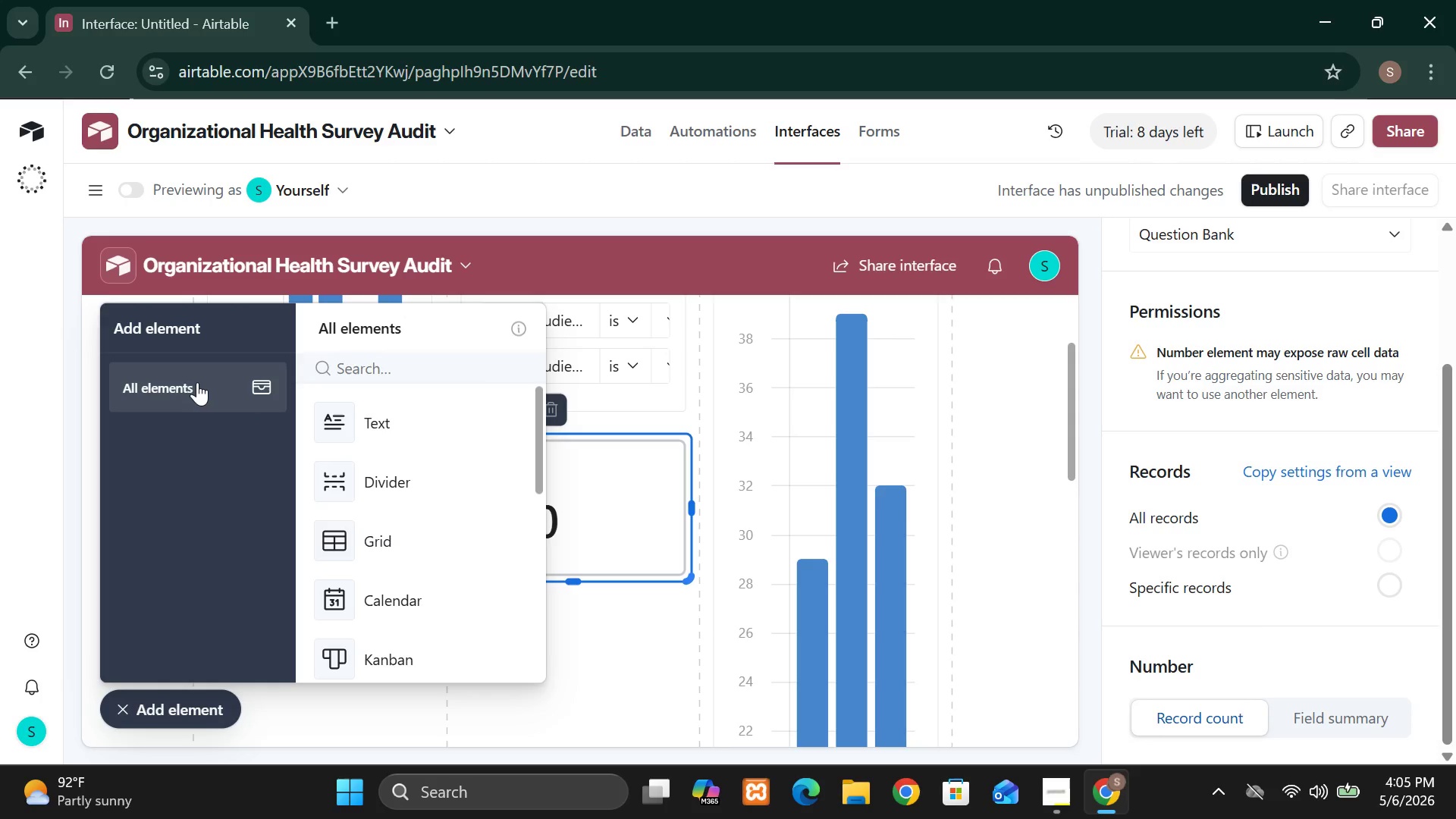 
left_click([184, 381])